 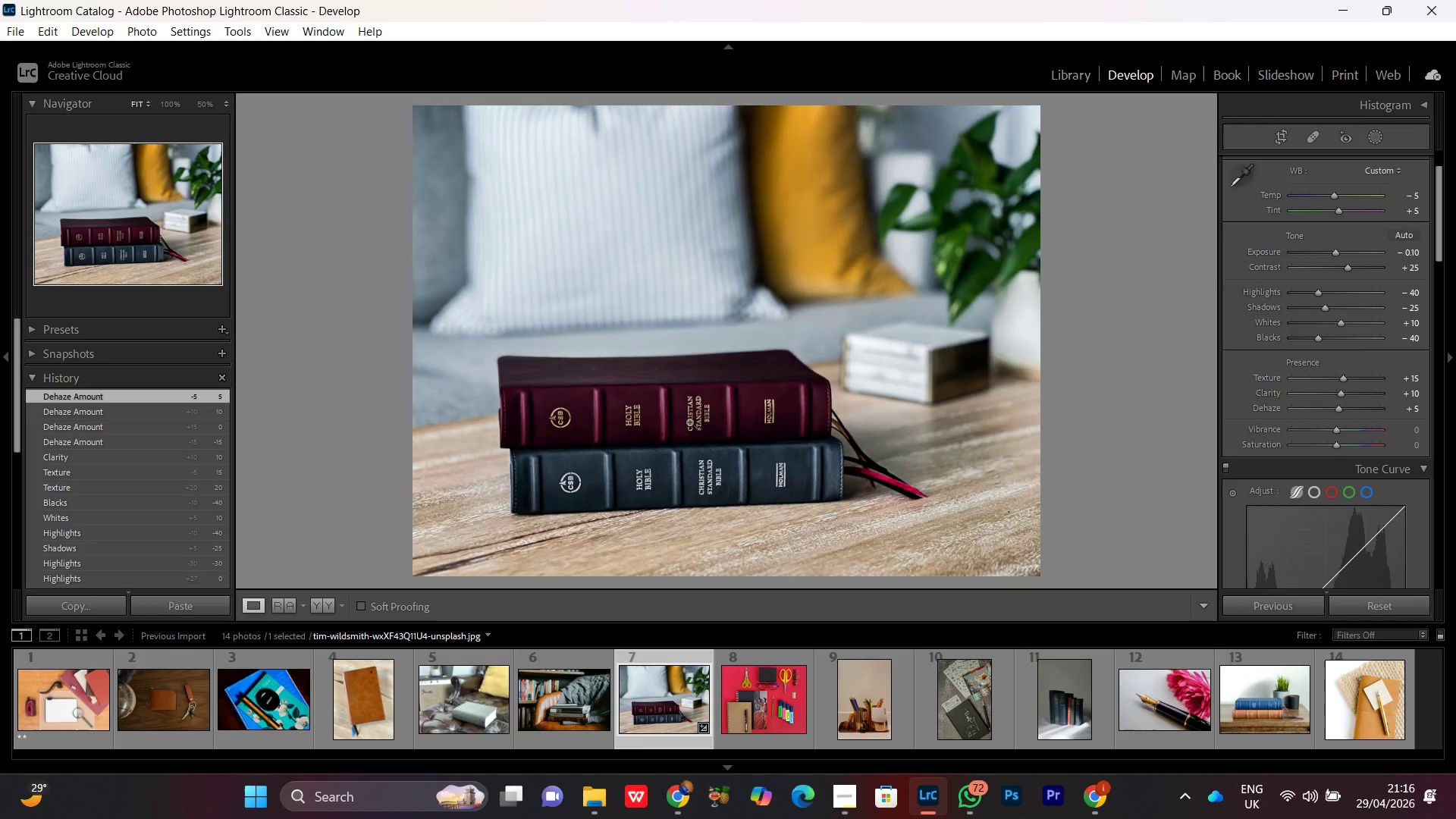 
triple_click([689, 422])
 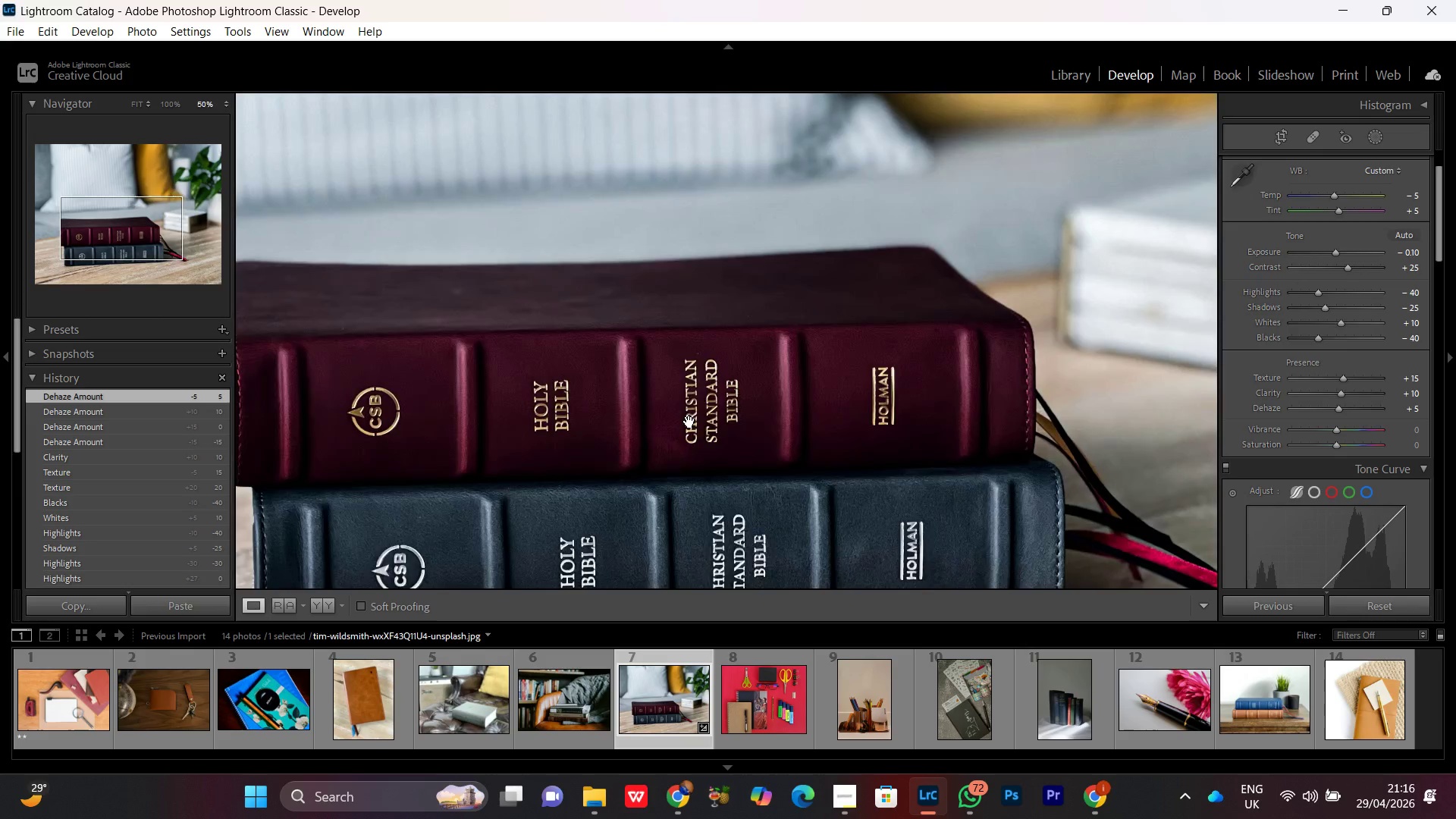 
triple_click([689, 422])
 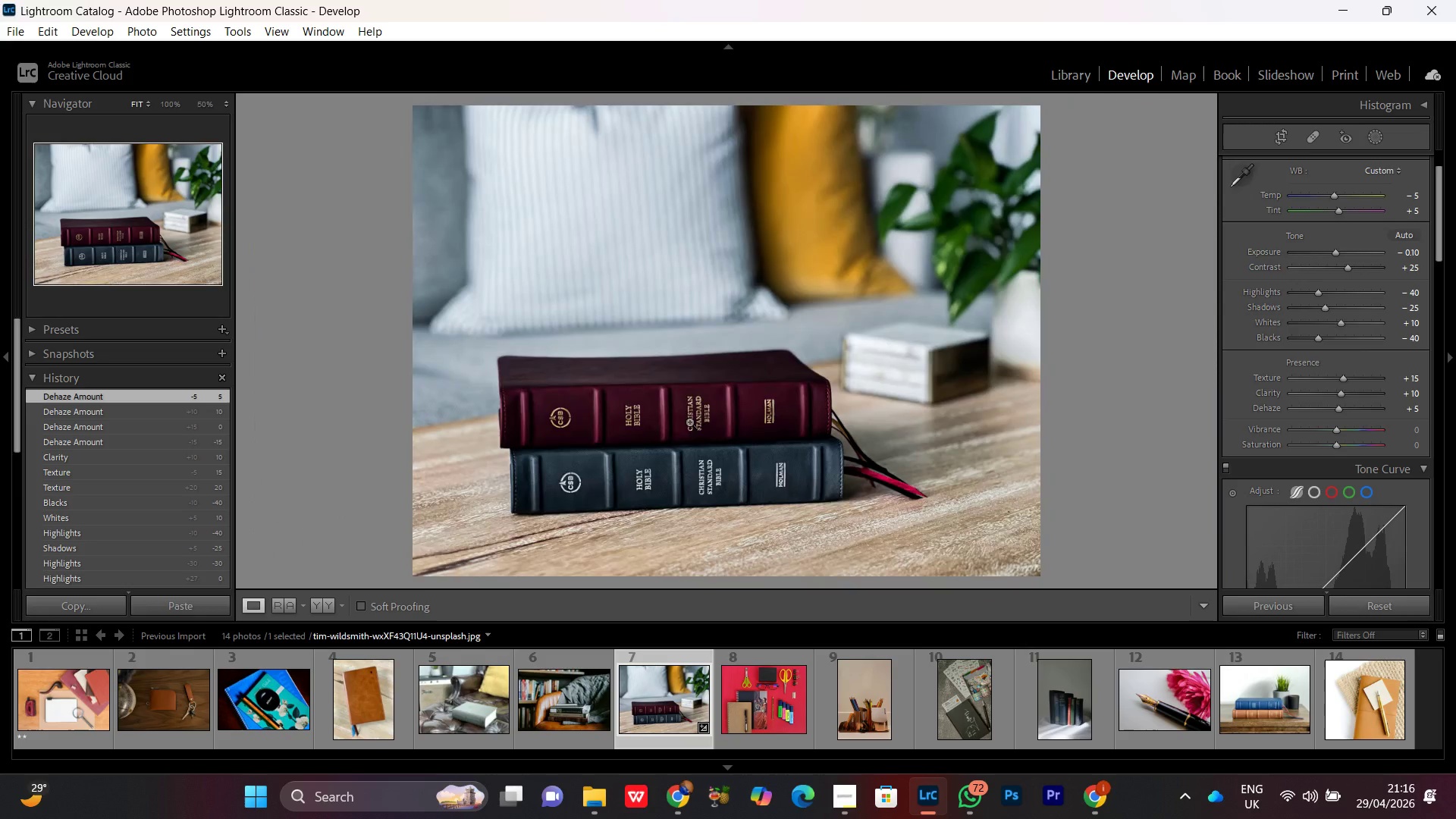 
triple_click([689, 422])
 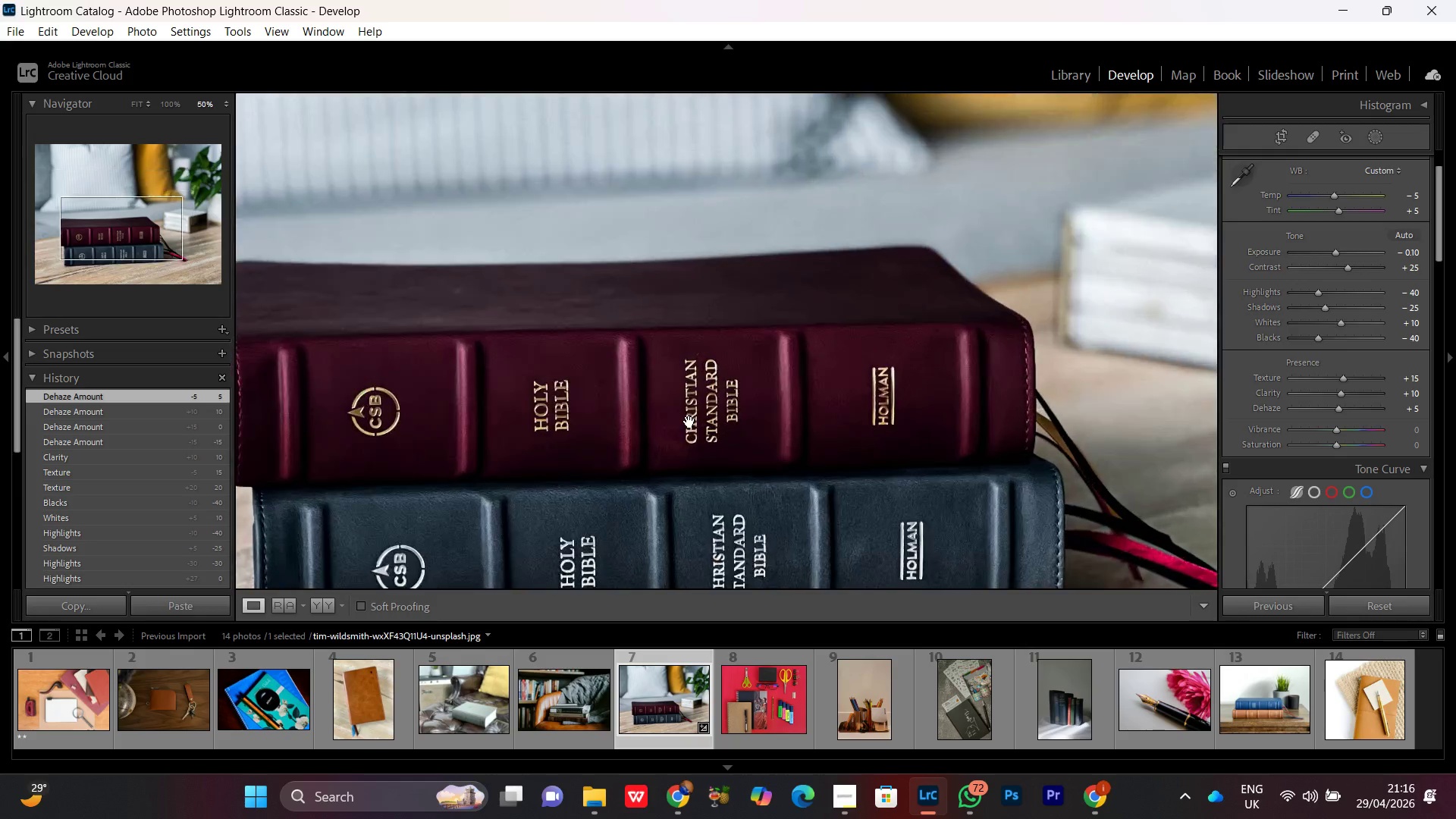 
triple_click([689, 422])
 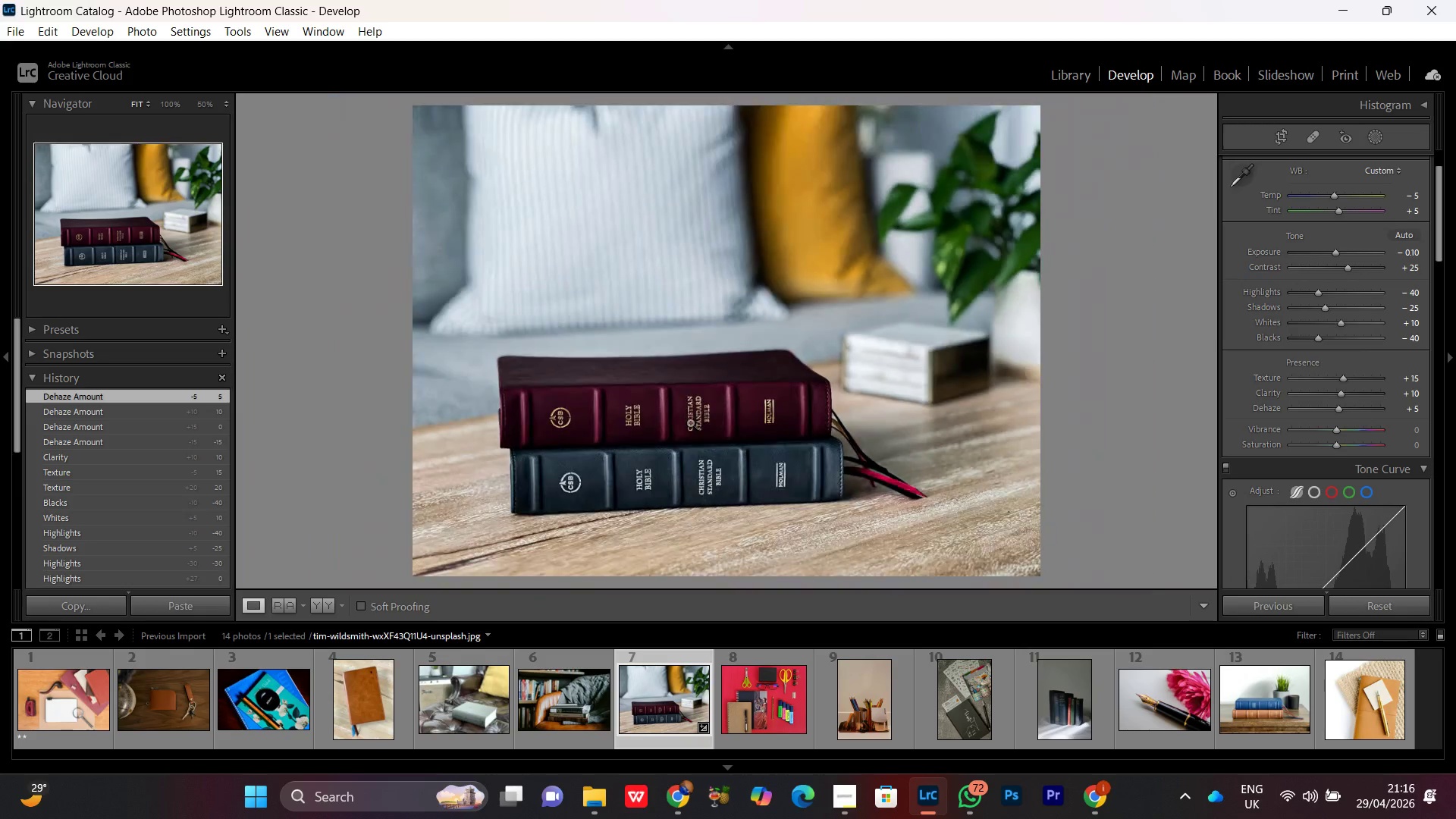 
triple_click([690, 422])
 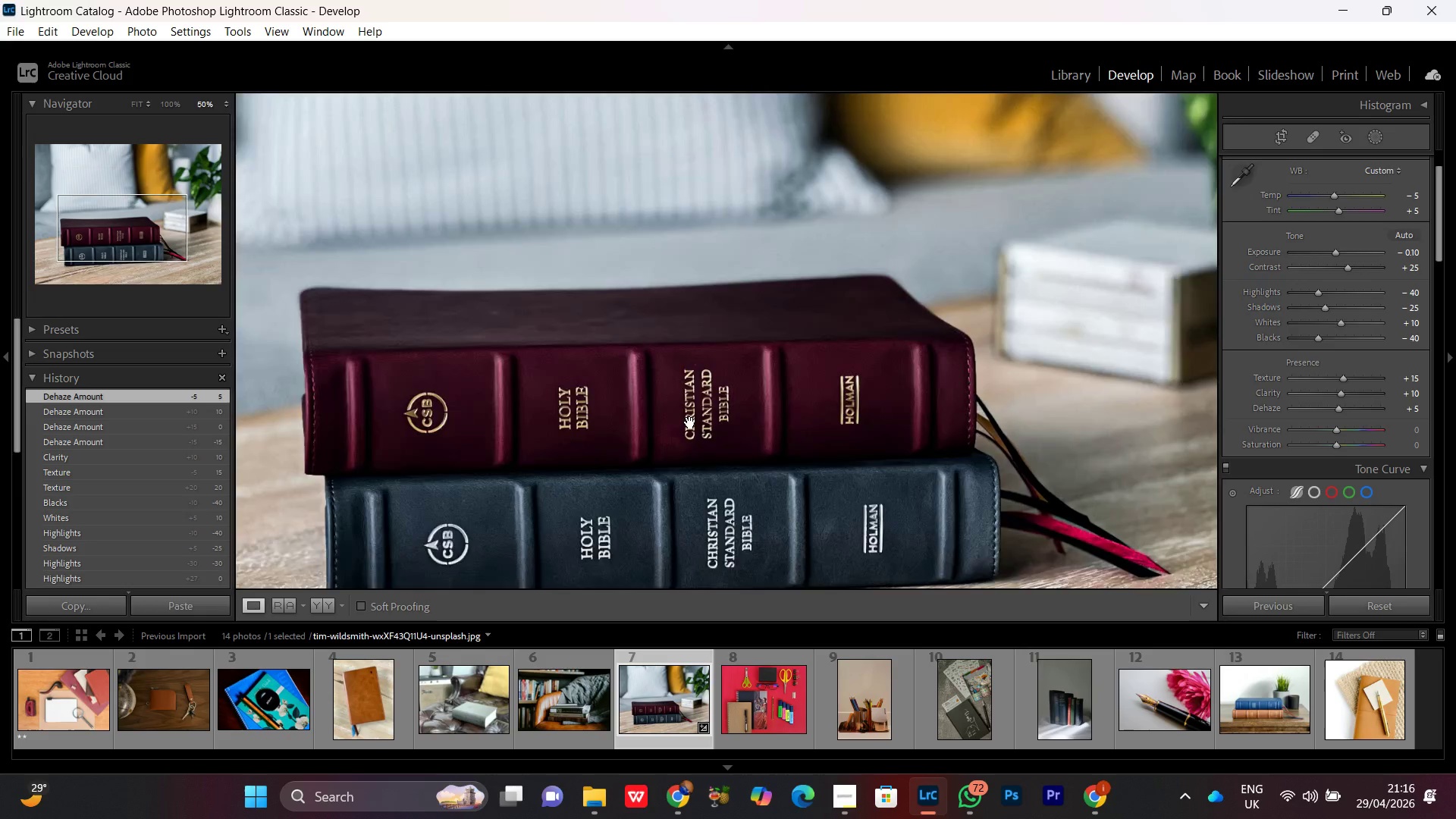 
triple_click([690, 422])
 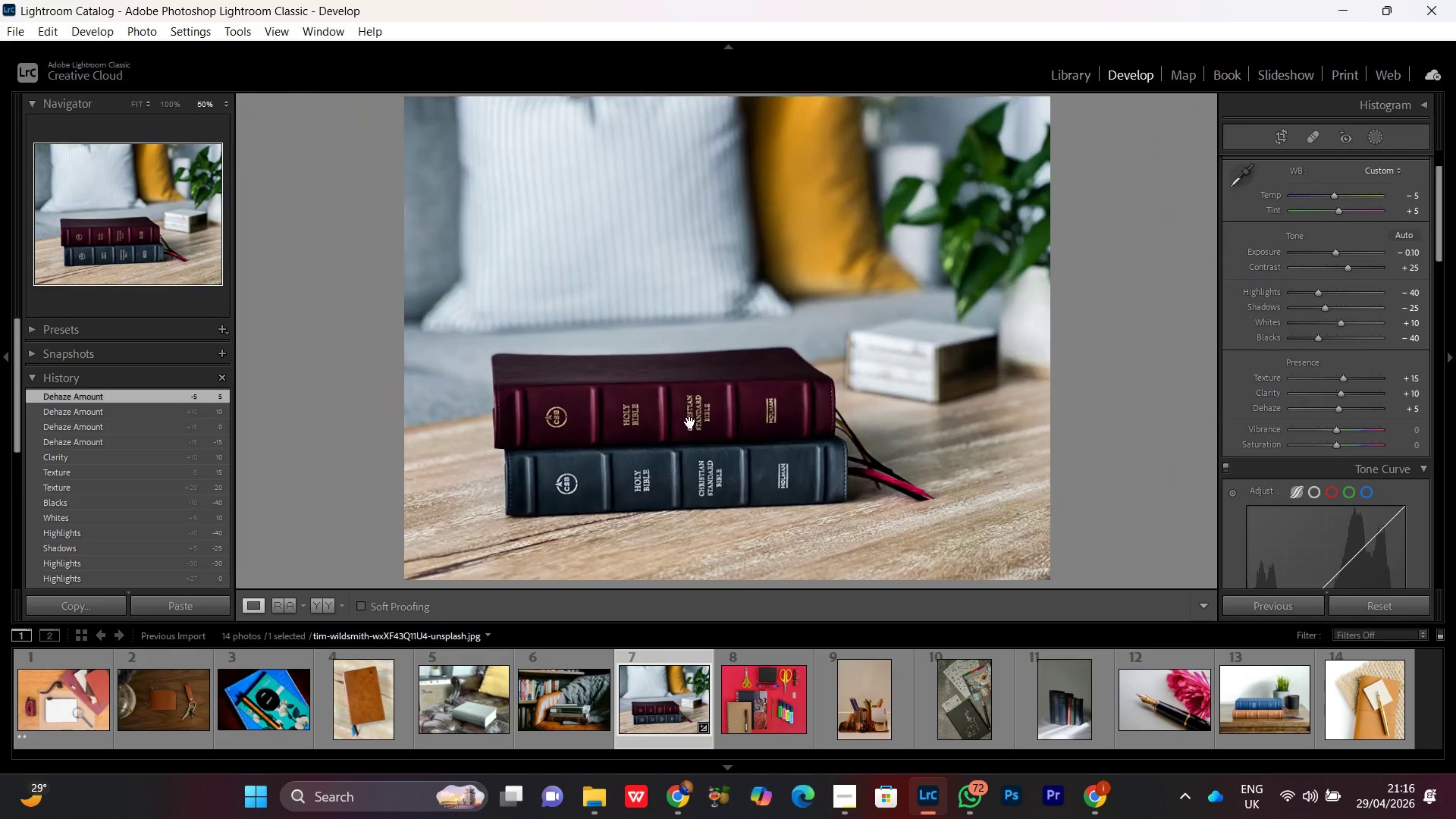 
double_click([690, 422])
 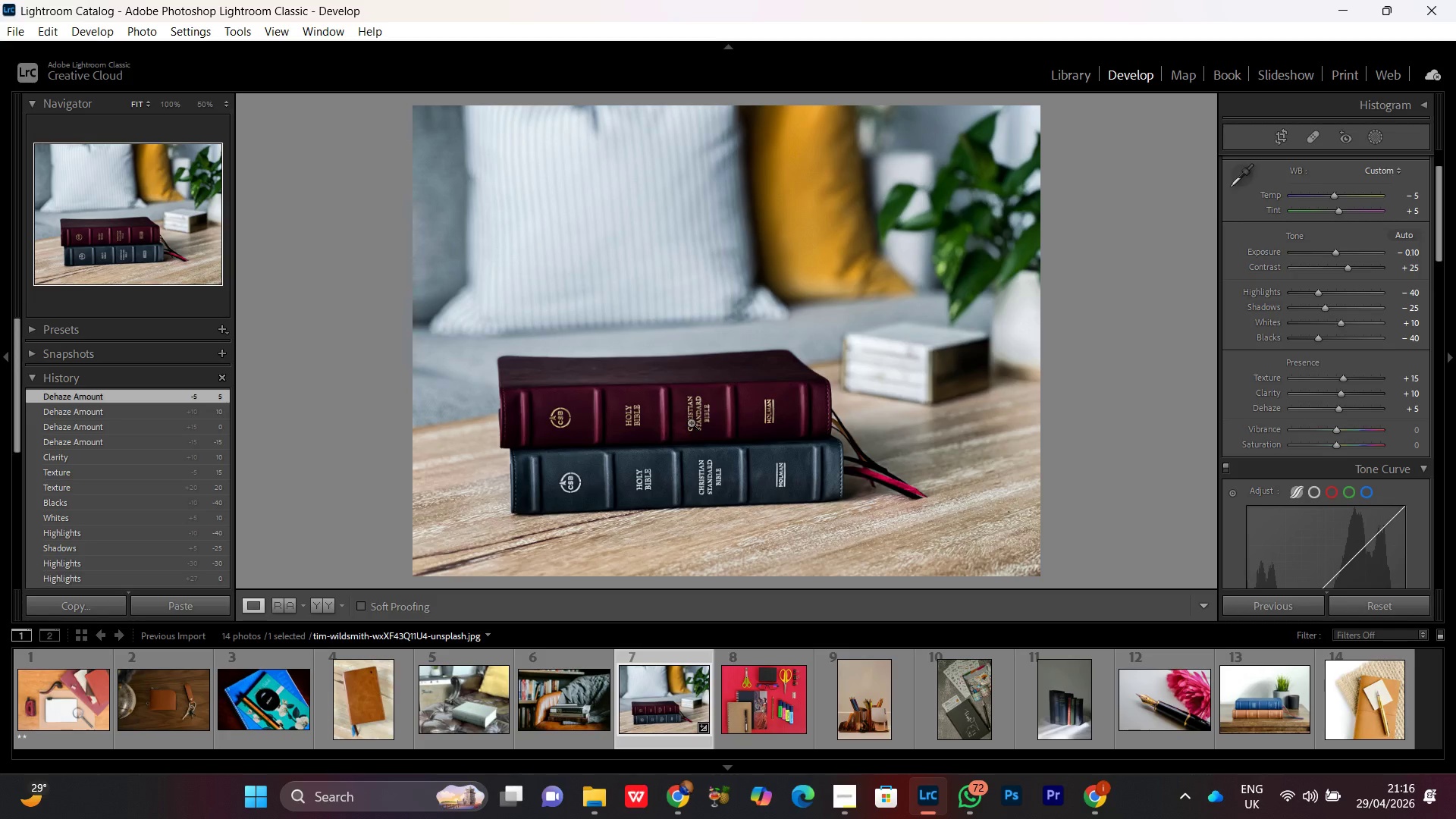 
wait(7.23)
 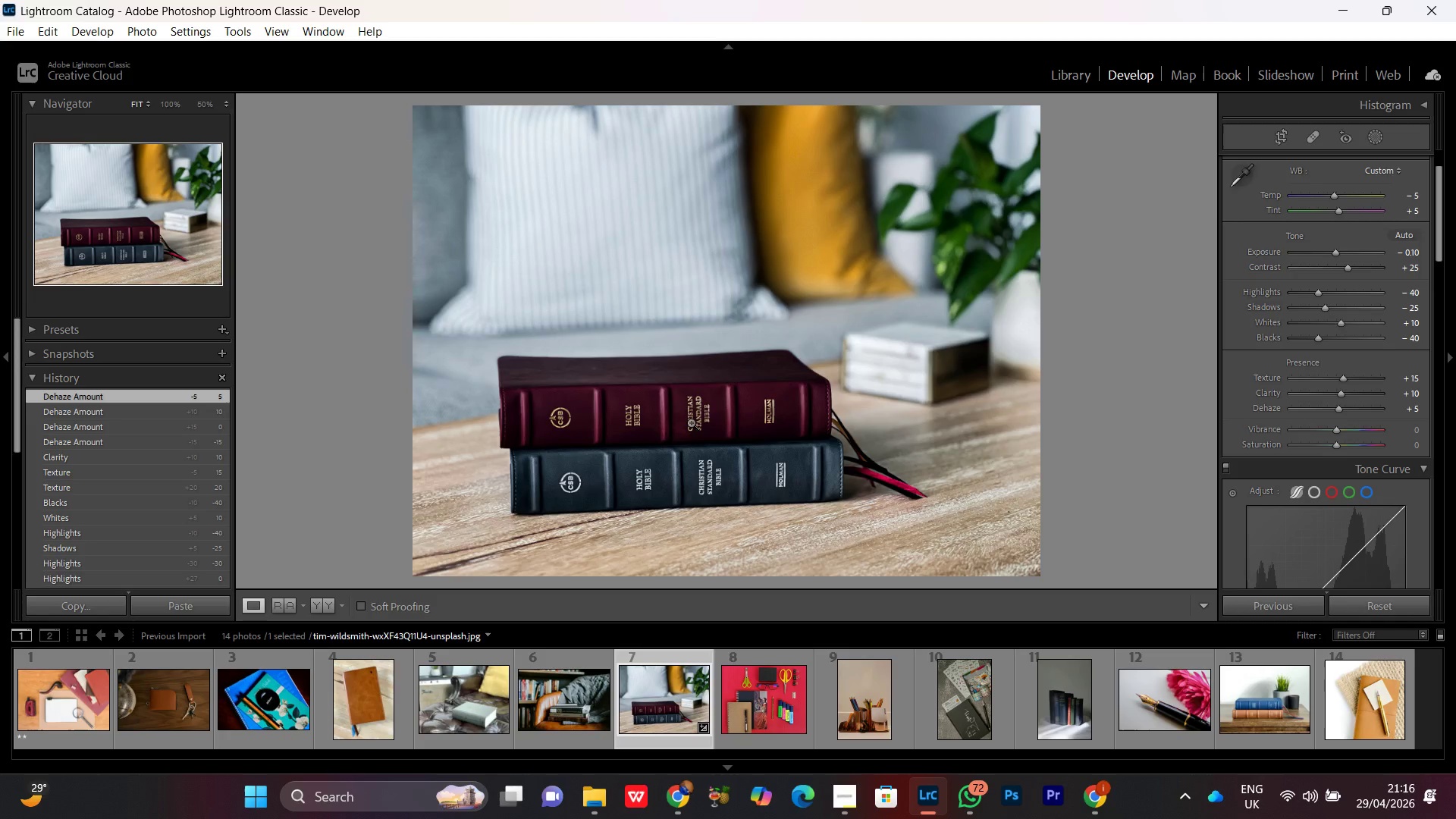 
double_click([748, 360])
 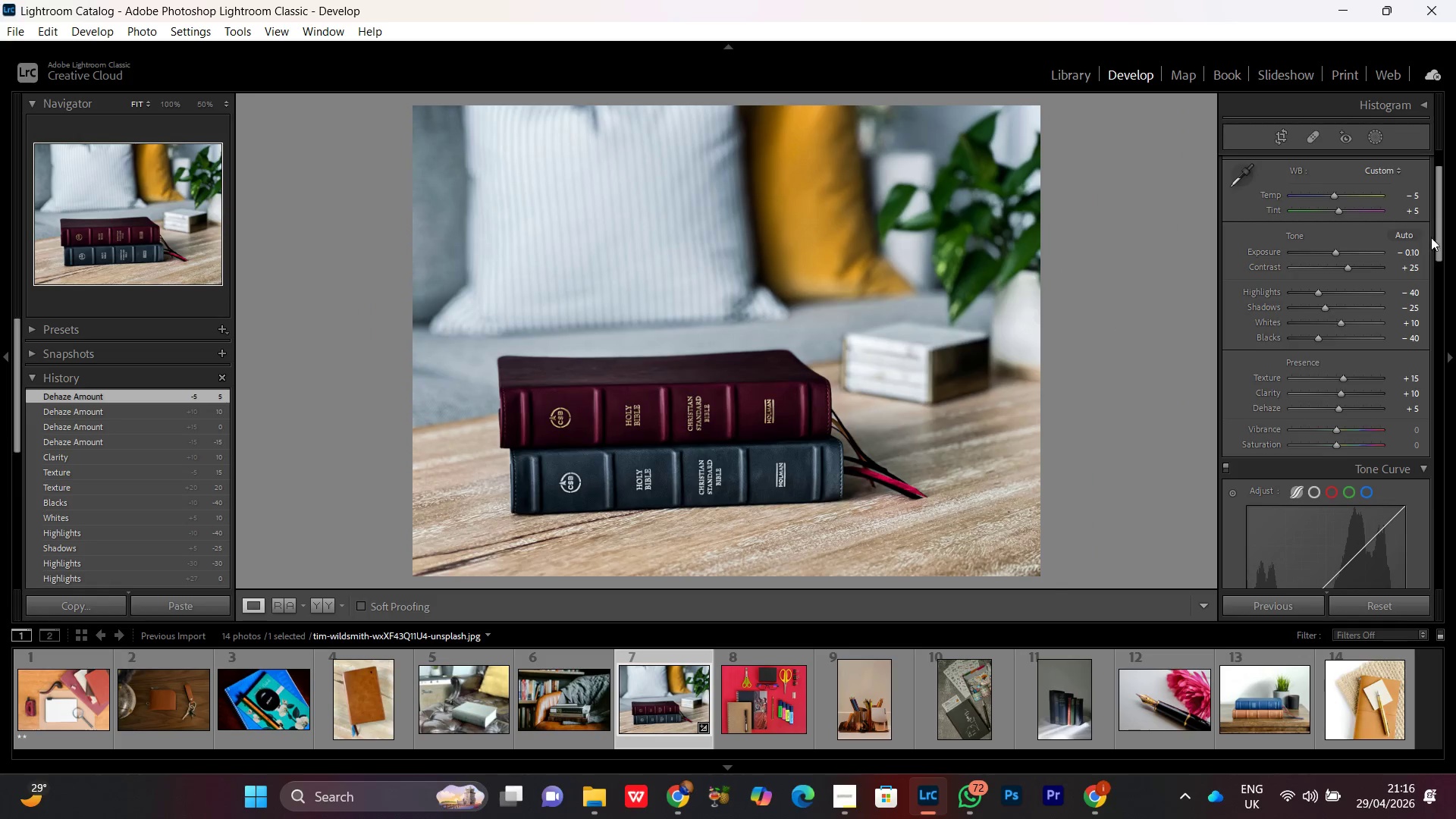 
left_click_drag(start_coordinate=[1436, 231], to_coordinate=[1441, 244])
 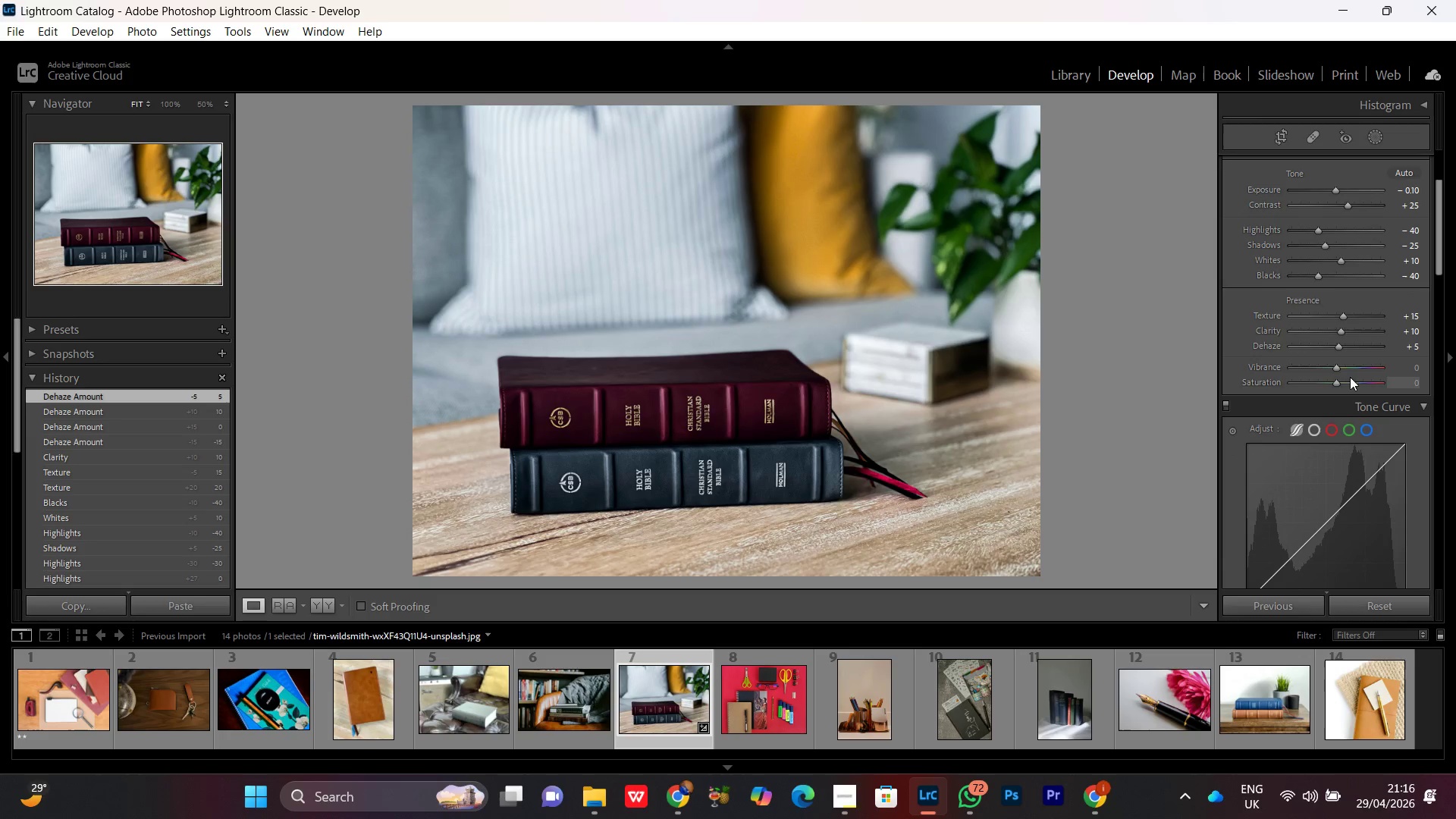 
left_click([1335, 369])
 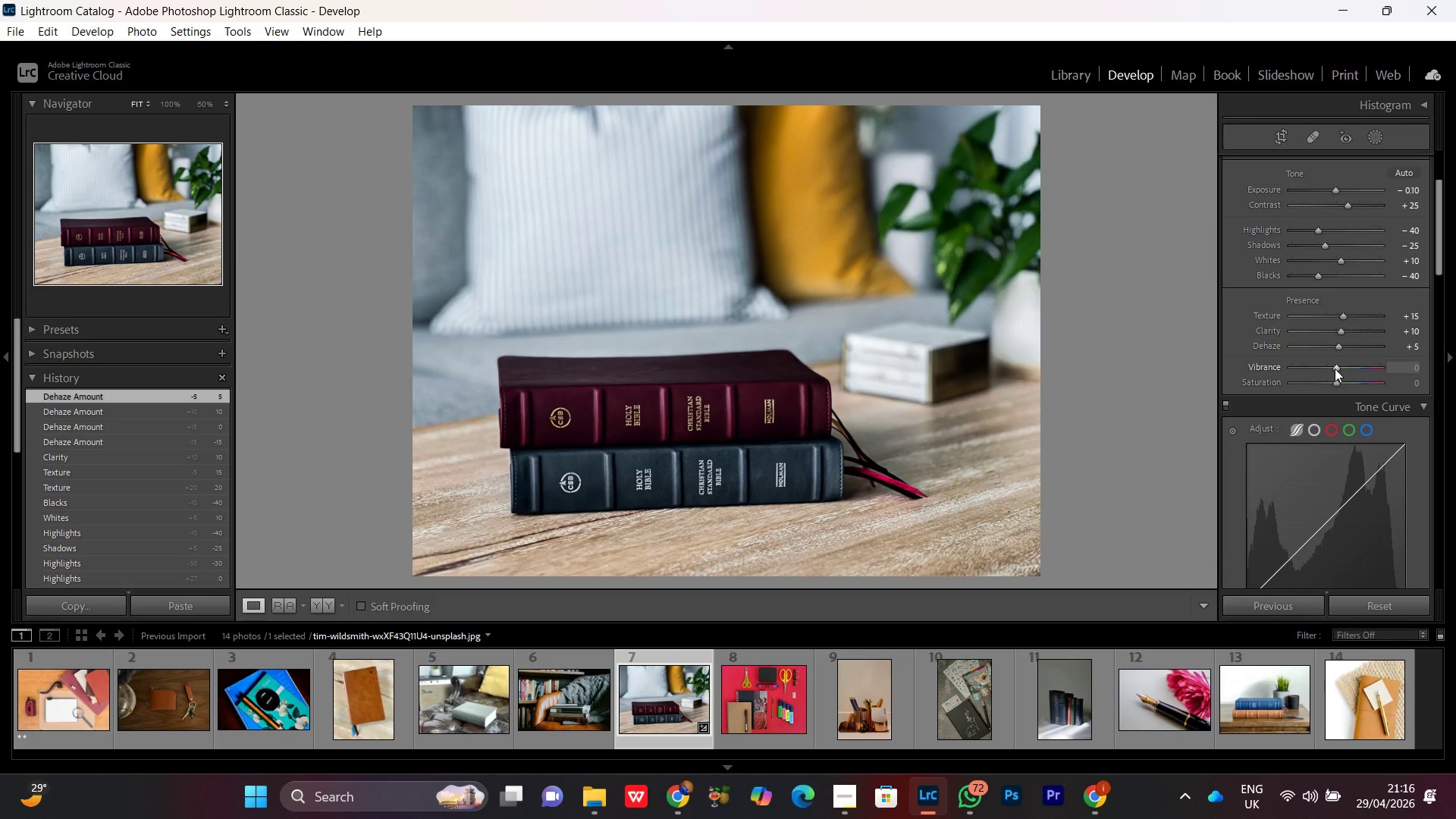 
scroll: coordinate [1335, 369], scroll_direction: down, amount: 1.0
 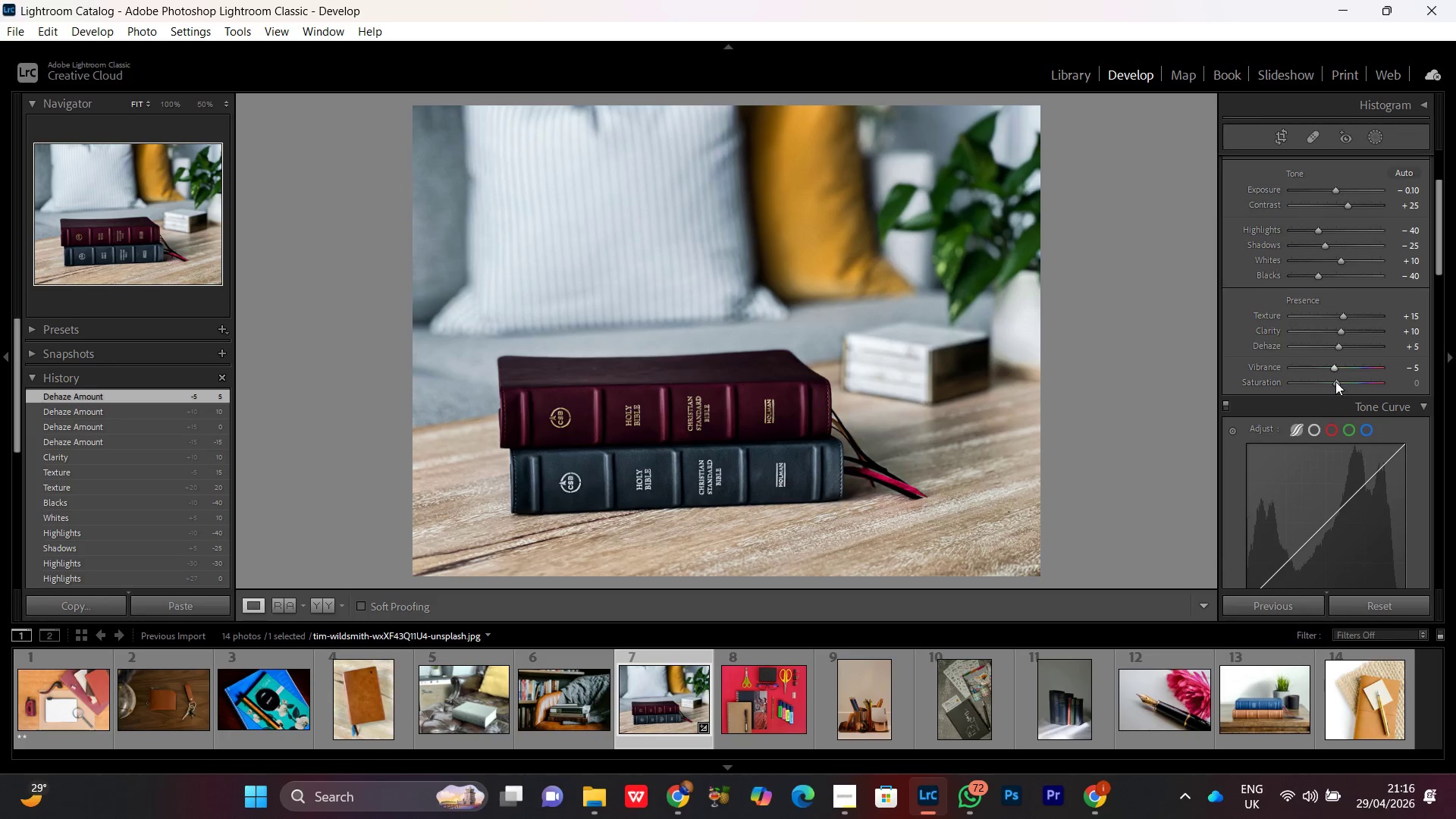 
left_click([1335, 381])
 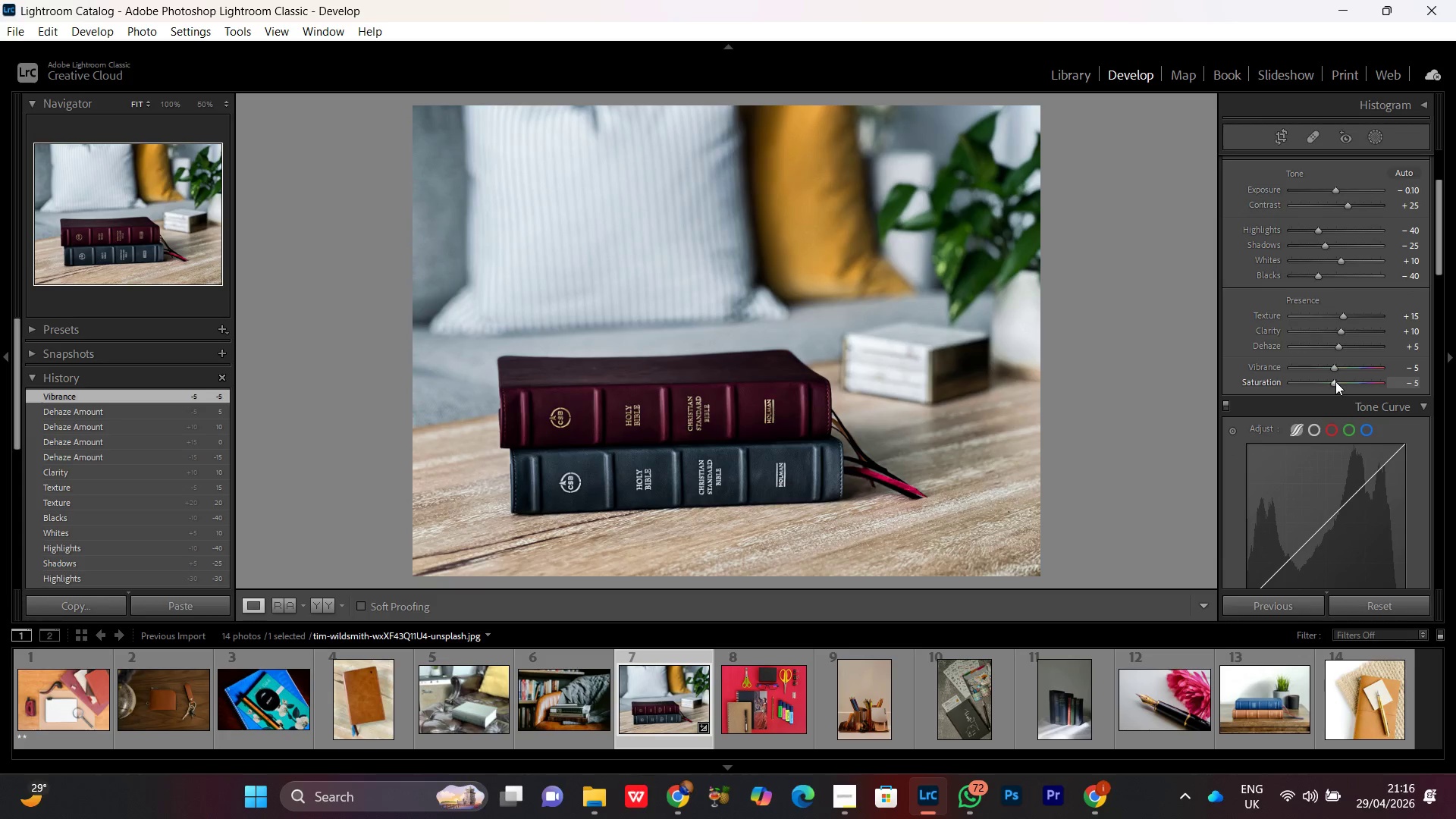 
scroll: coordinate [1335, 381], scroll_direction: down, amount: 2.0
 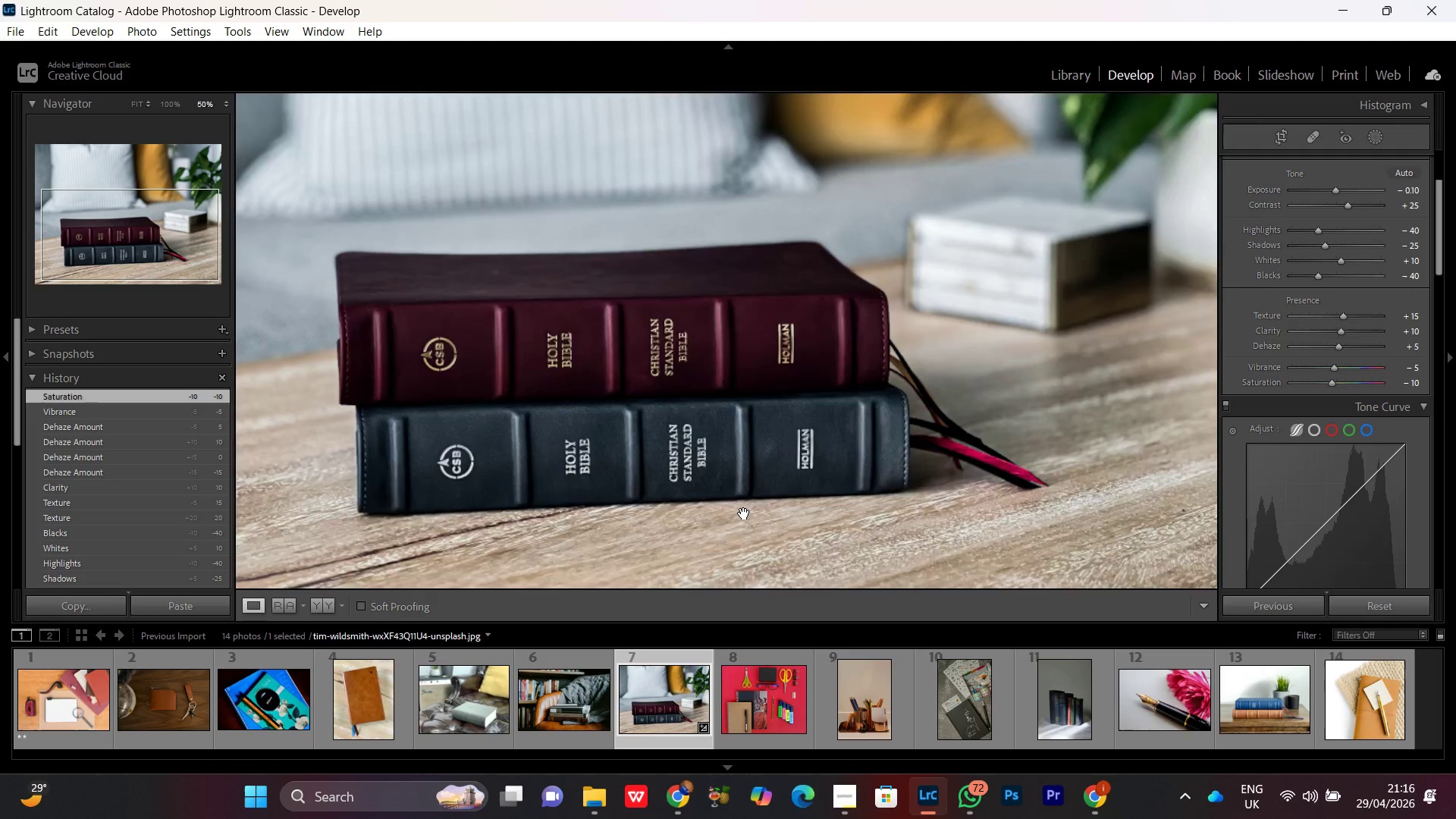 
double_click([744, 513])
 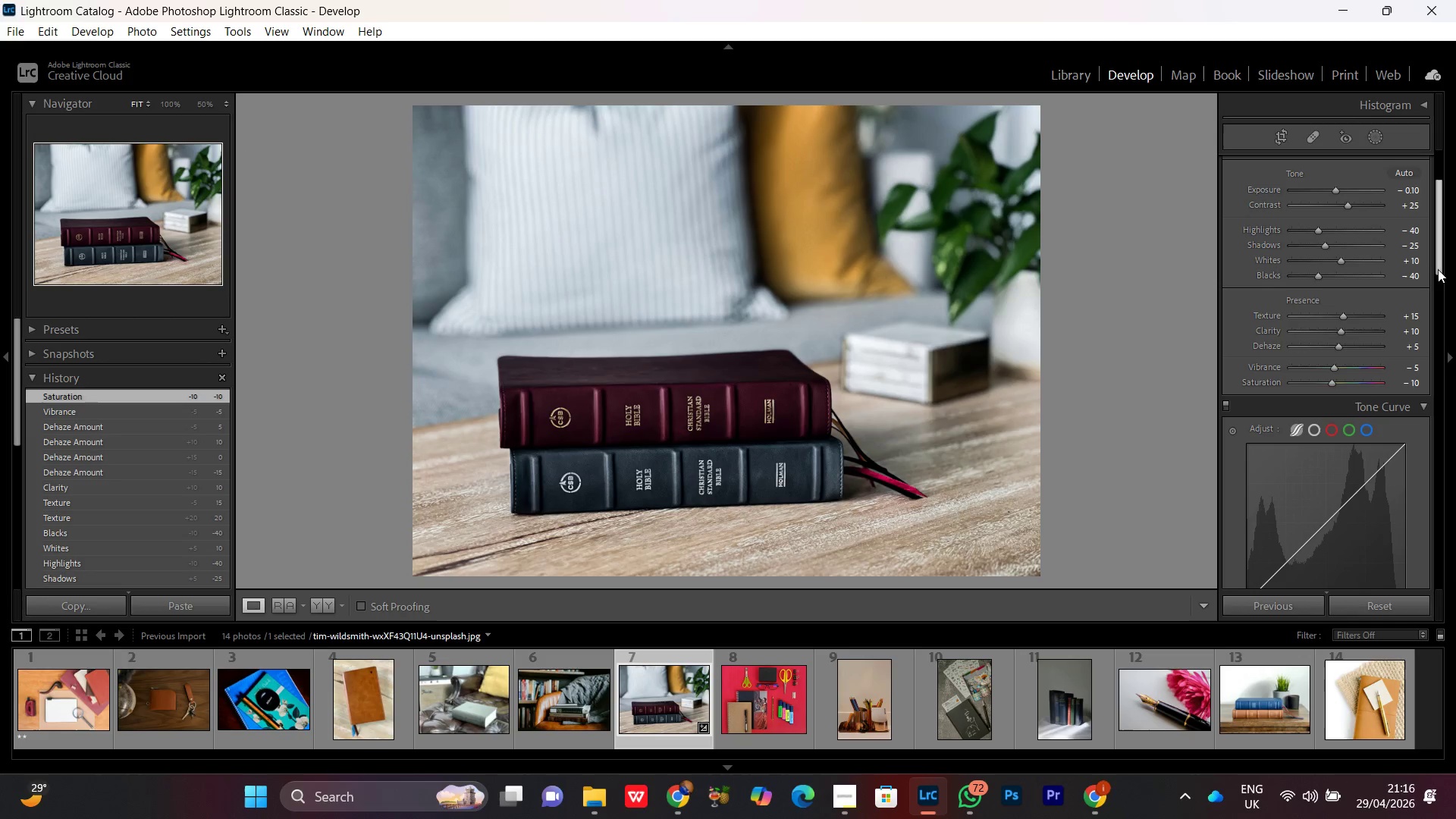 
left_click_drag(start_coordinate=[1439, 263], to_coordinate=[1432, 316])
 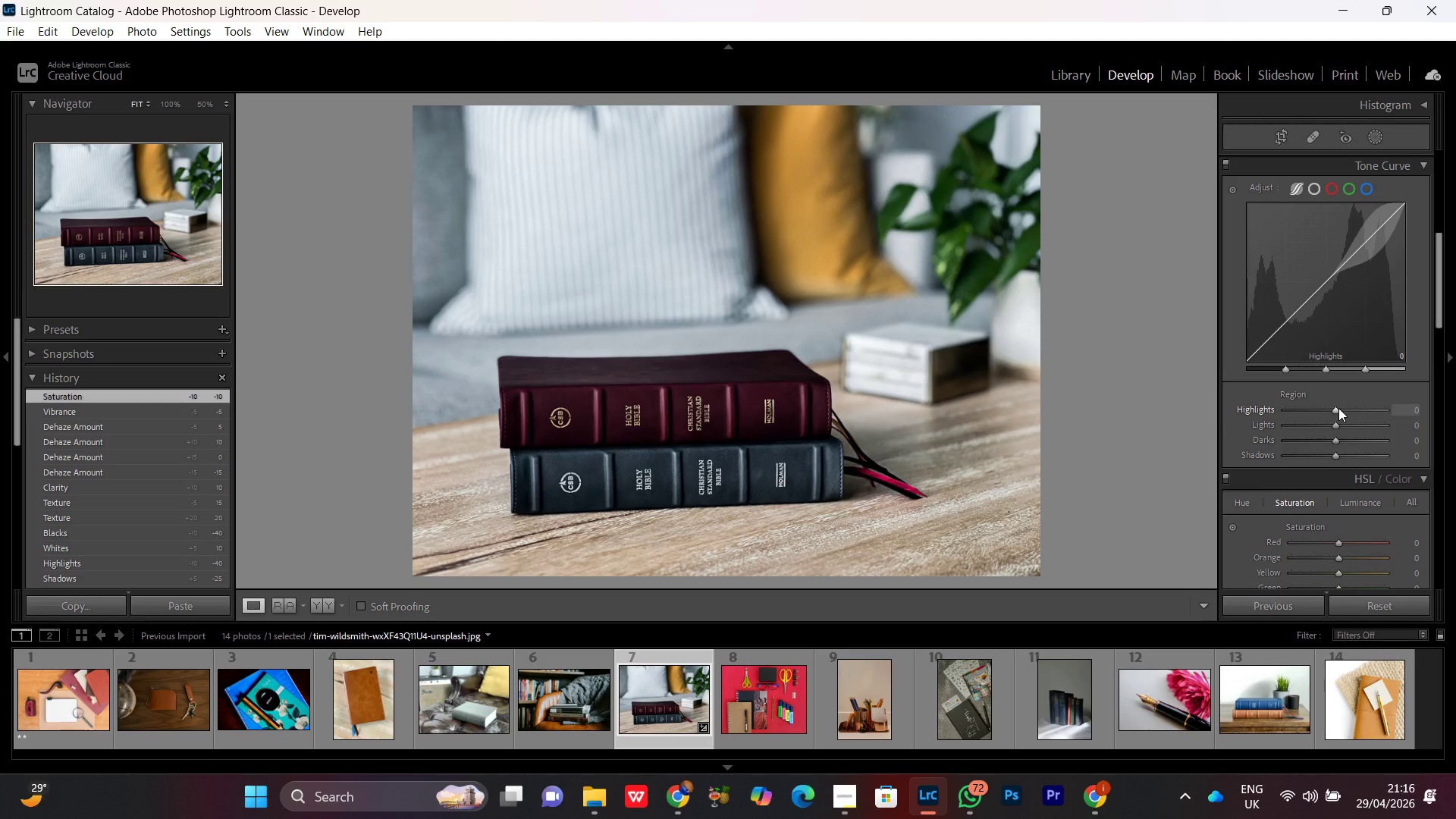 
left_click([1338, 408])
 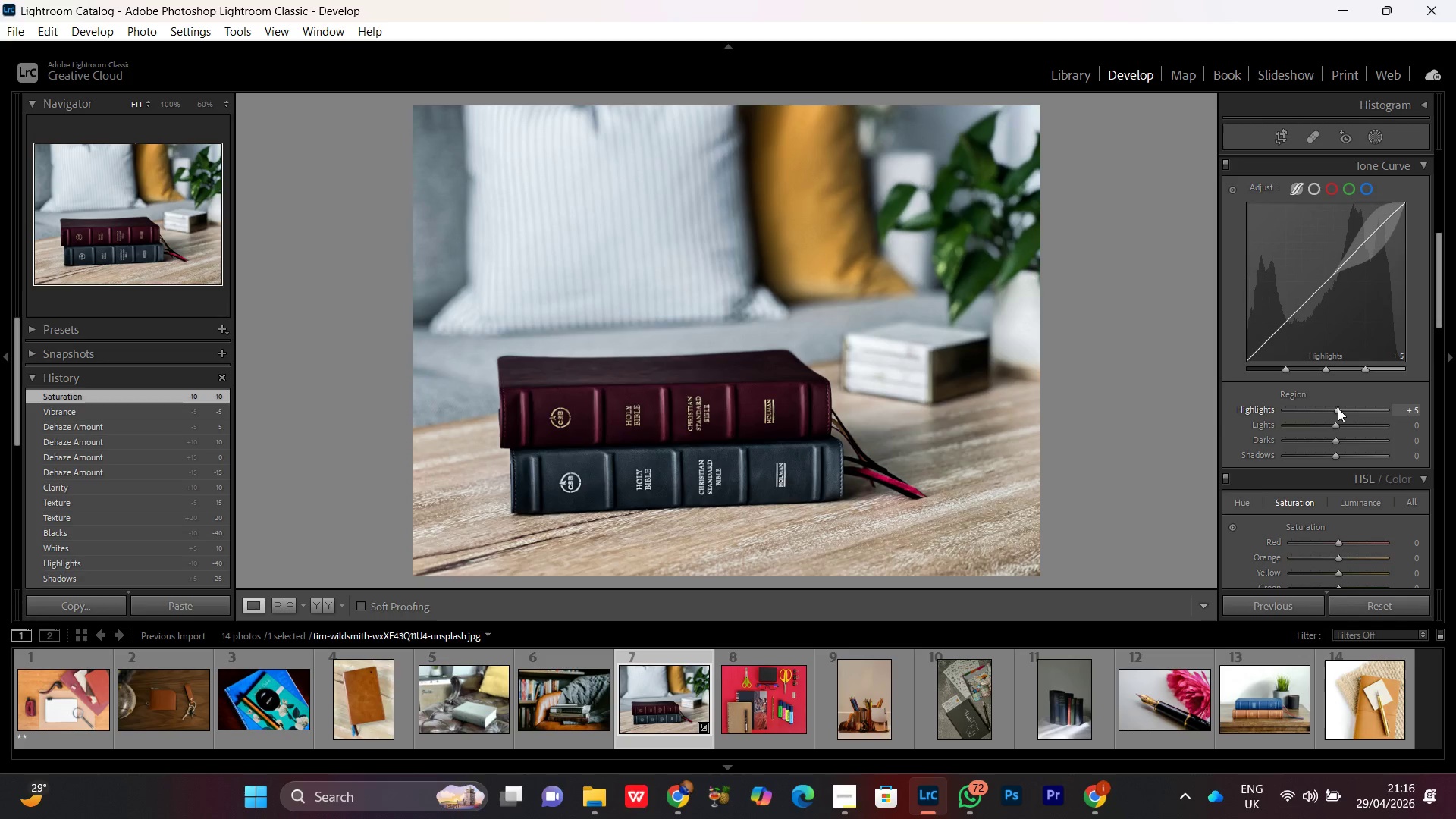 
scroll: coordinate [1338, 408], scroll_direction: up, amount: 2.0
 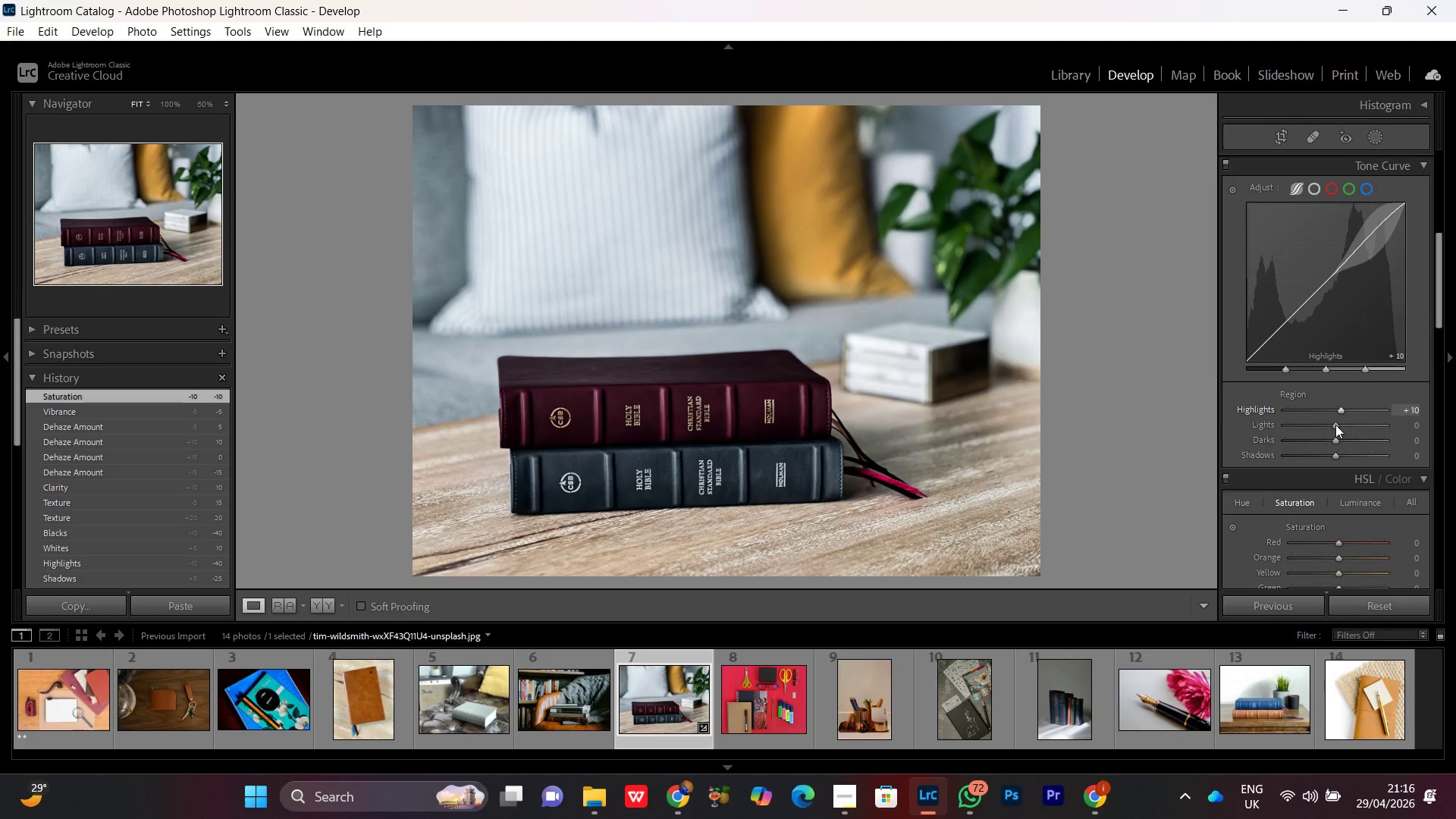 
left_click([1335, 425])
 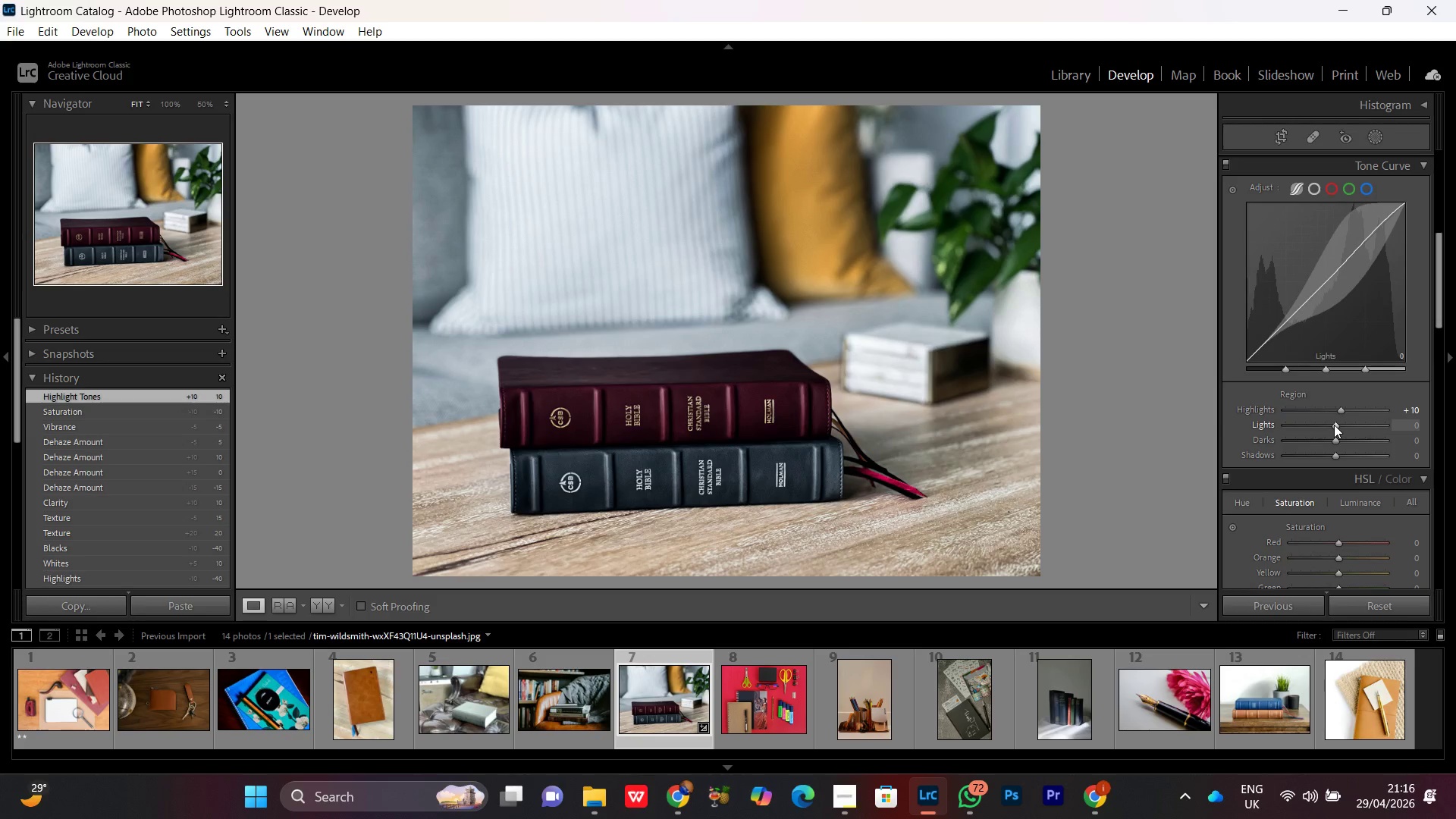 
scroll: coordinate [1334, 425], scroll_direction: up, amount: 1.0
 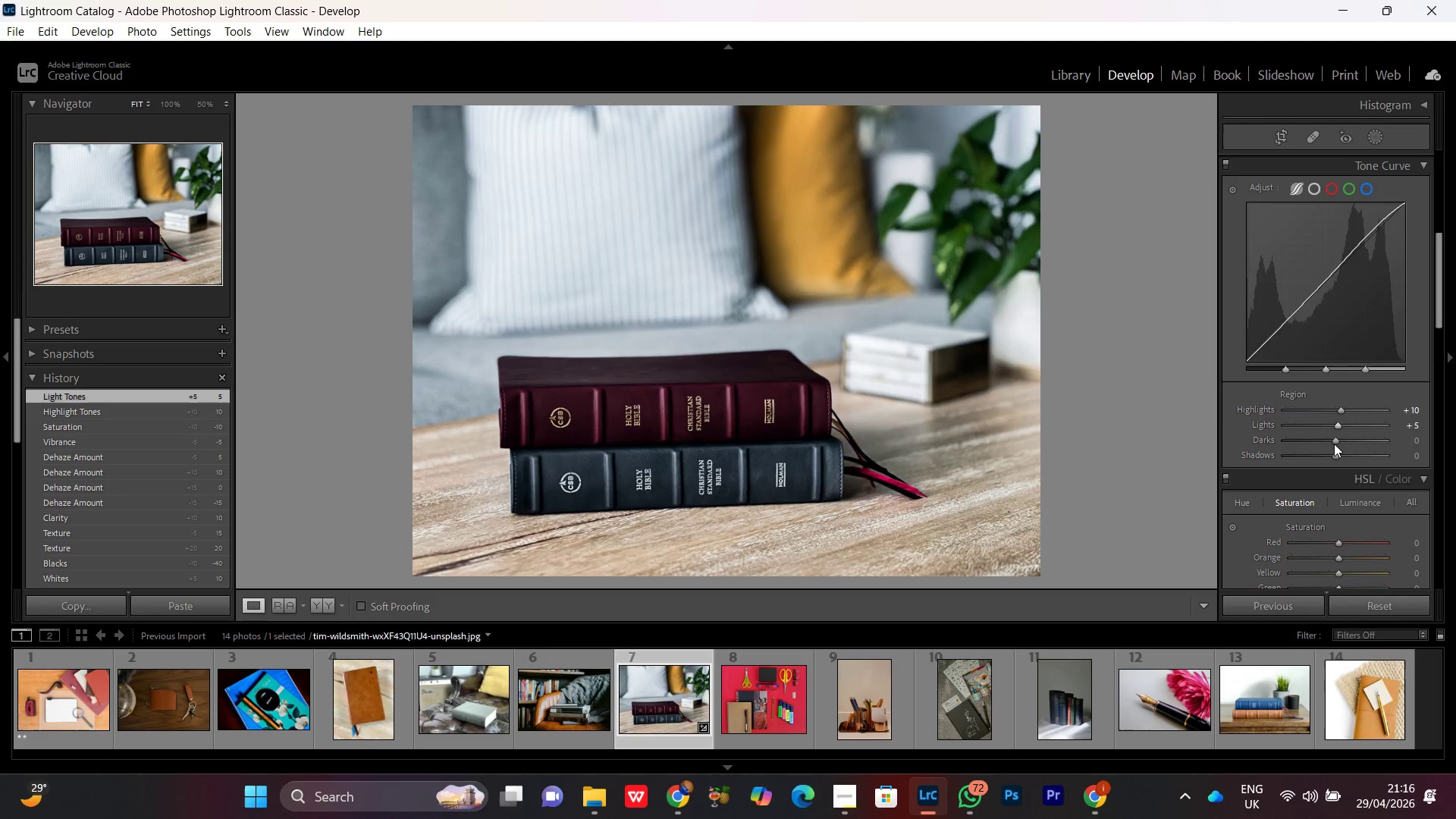 
left_click([1334, 444])
 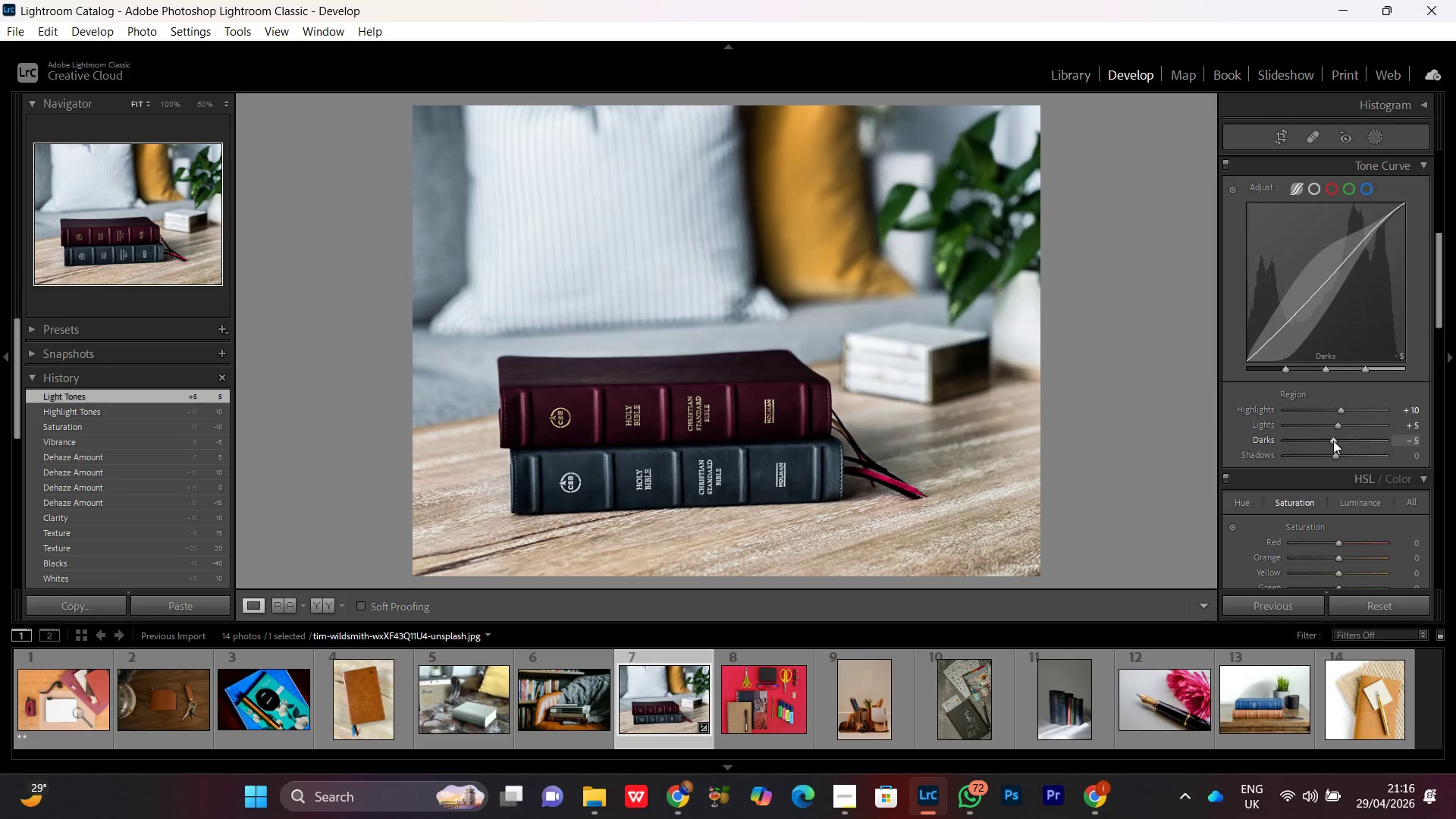 
scroll: coordinate [1333, 442], scroll_direction: down, amount: 1.0
 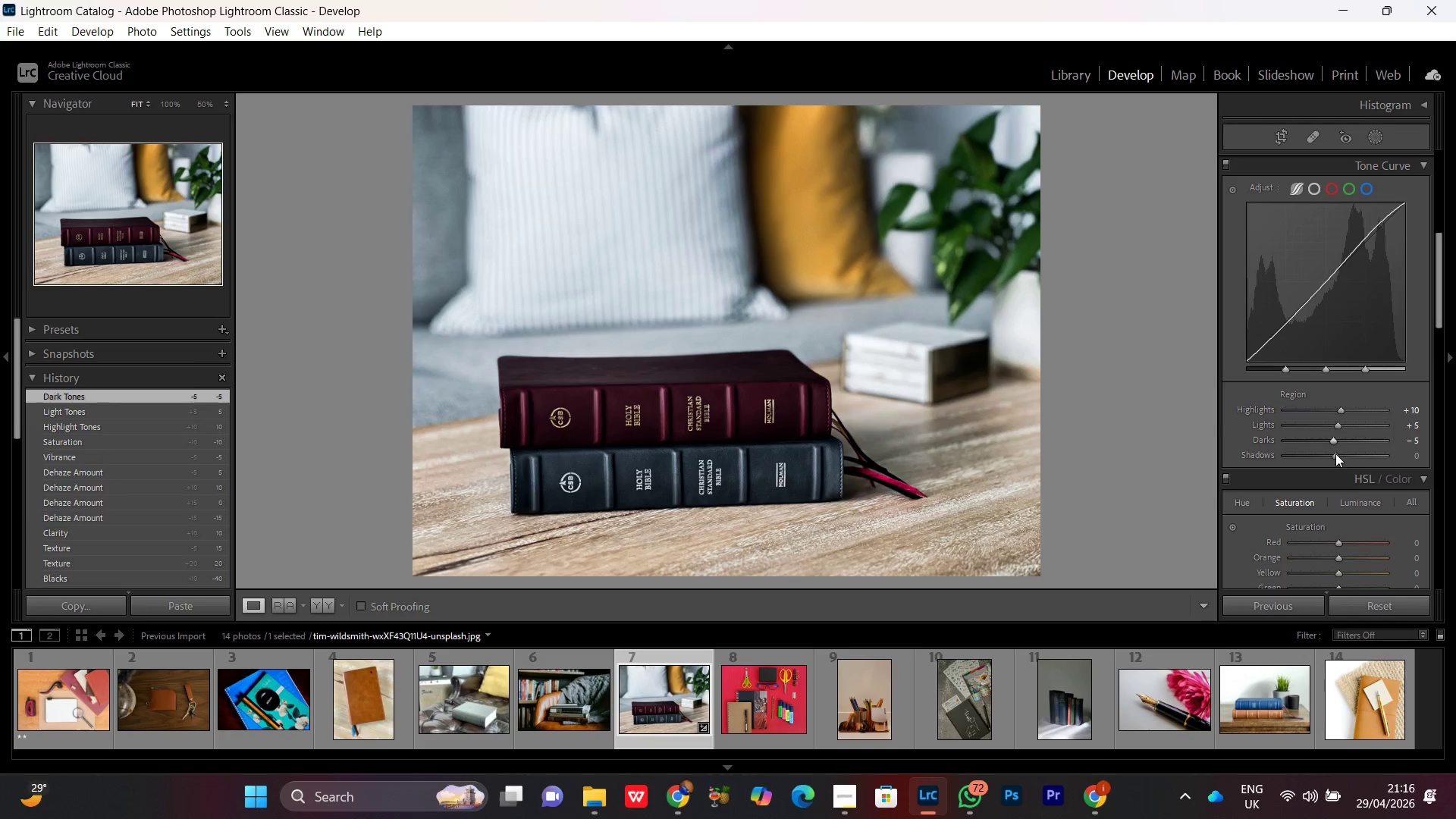 
left_click([1335, 453])
 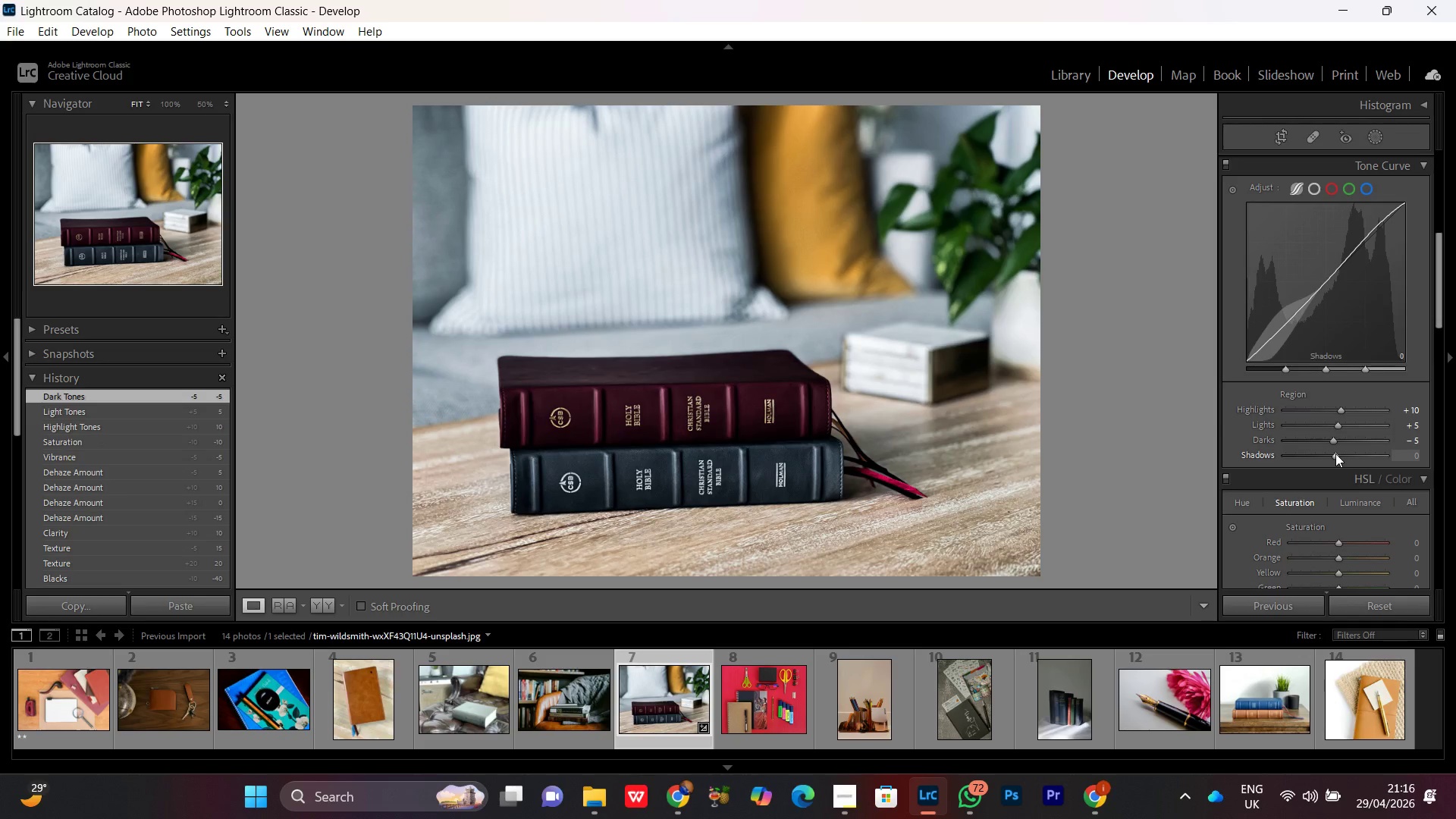 
scroll: coordinate [1335, 453], scroll_direction: down, amount: 2.0
 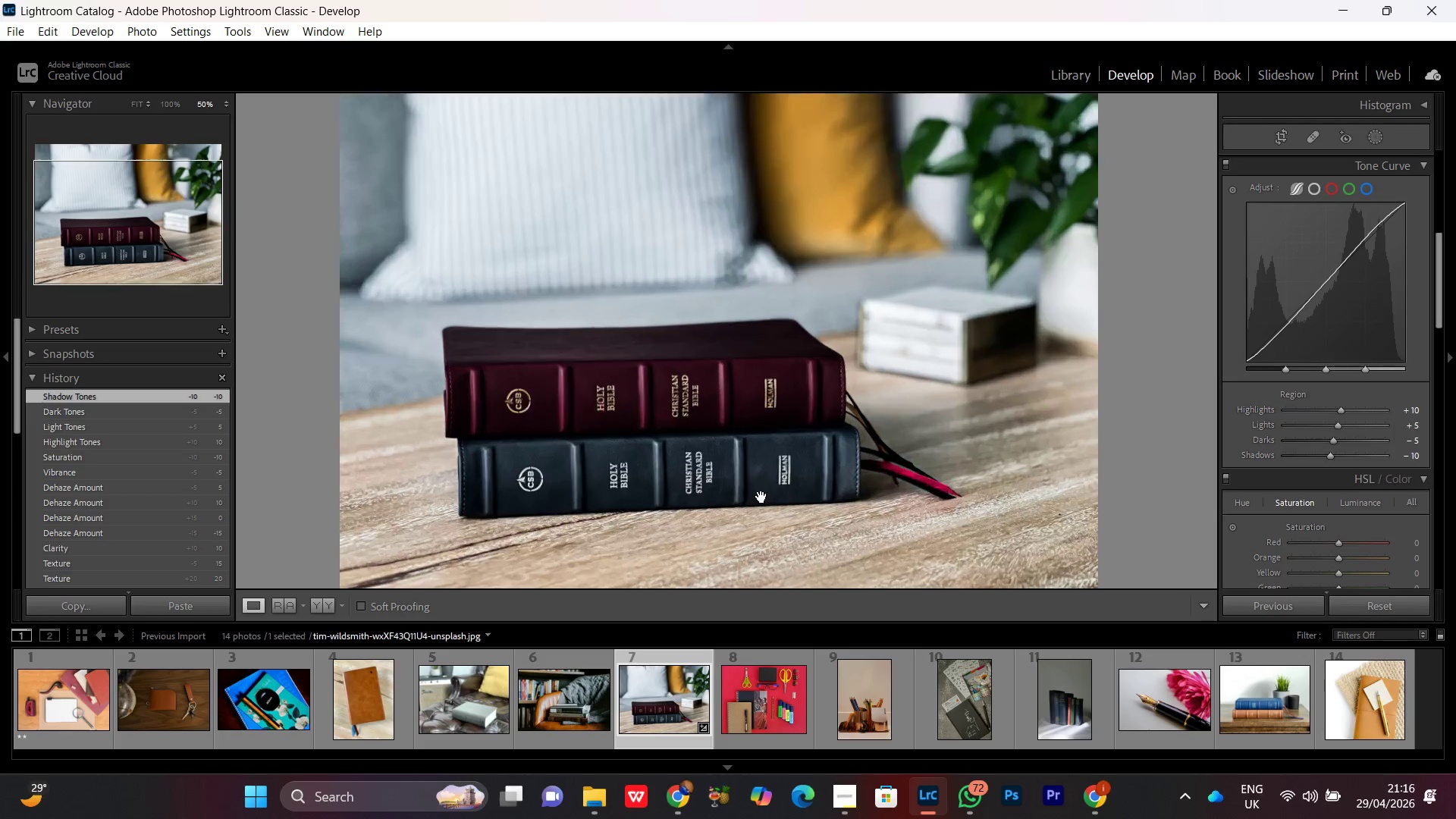 
double_click([761, 497])
 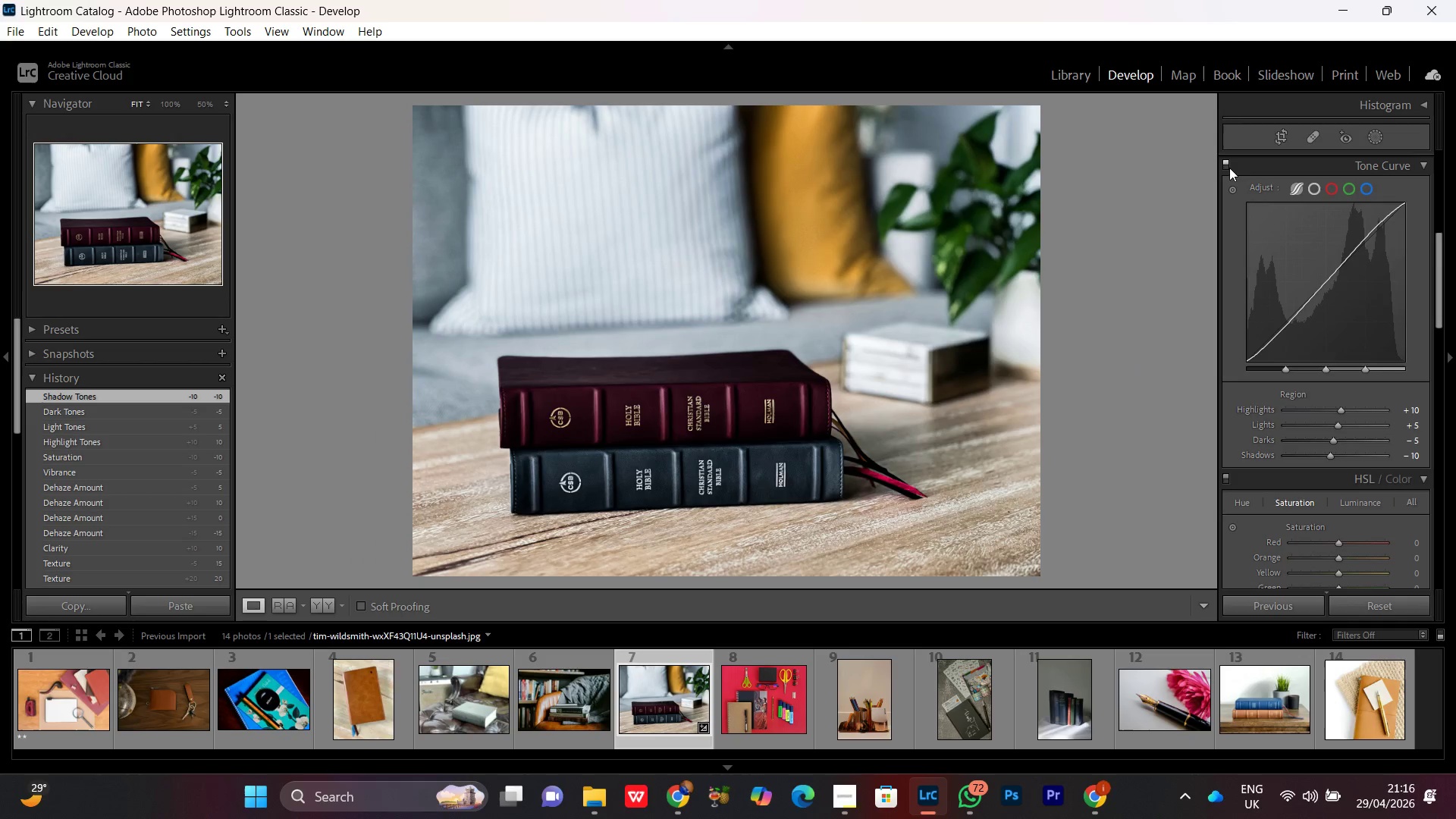 
left_click([1228, 161])
 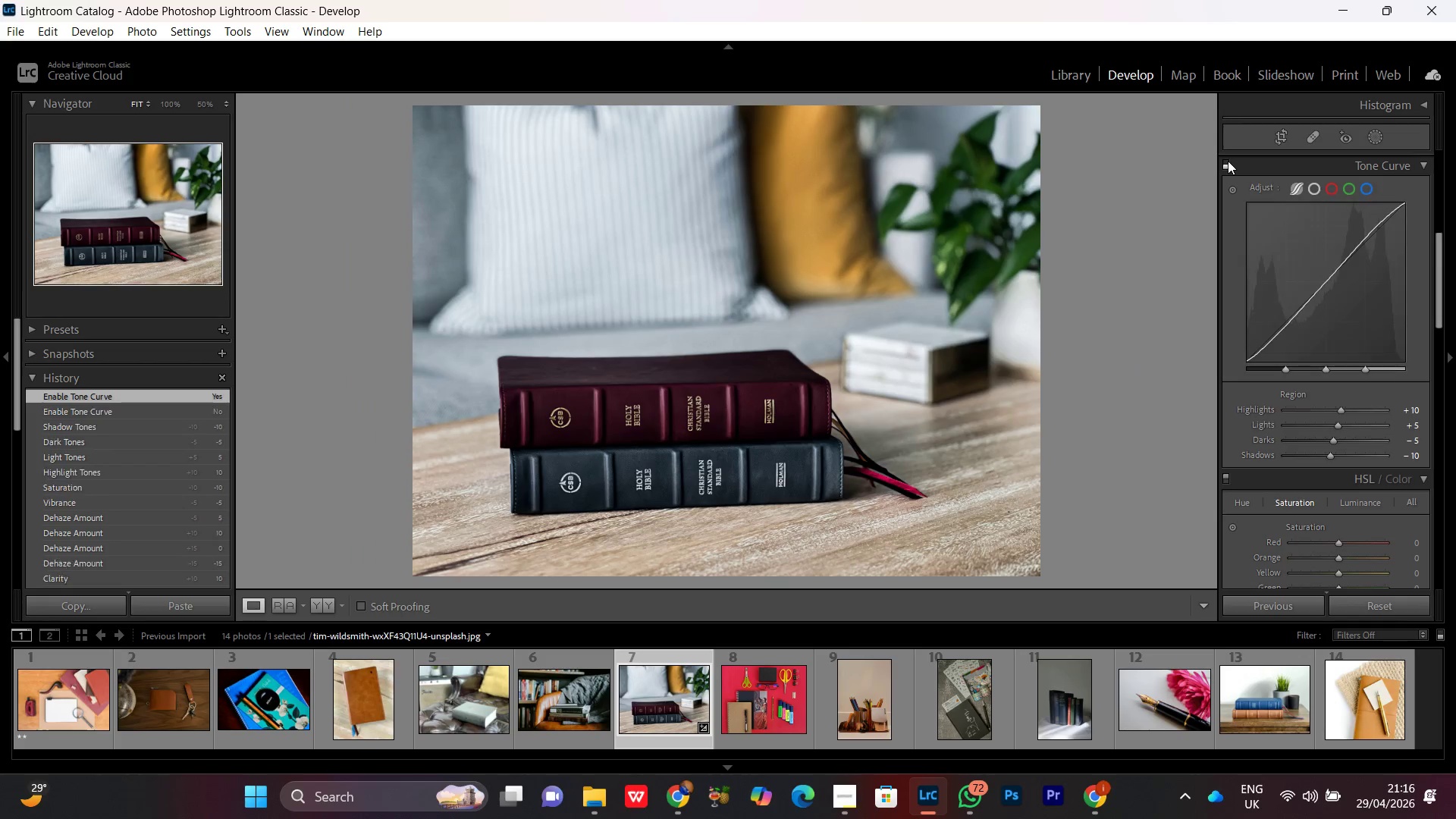 
double_click([1228, 161])
 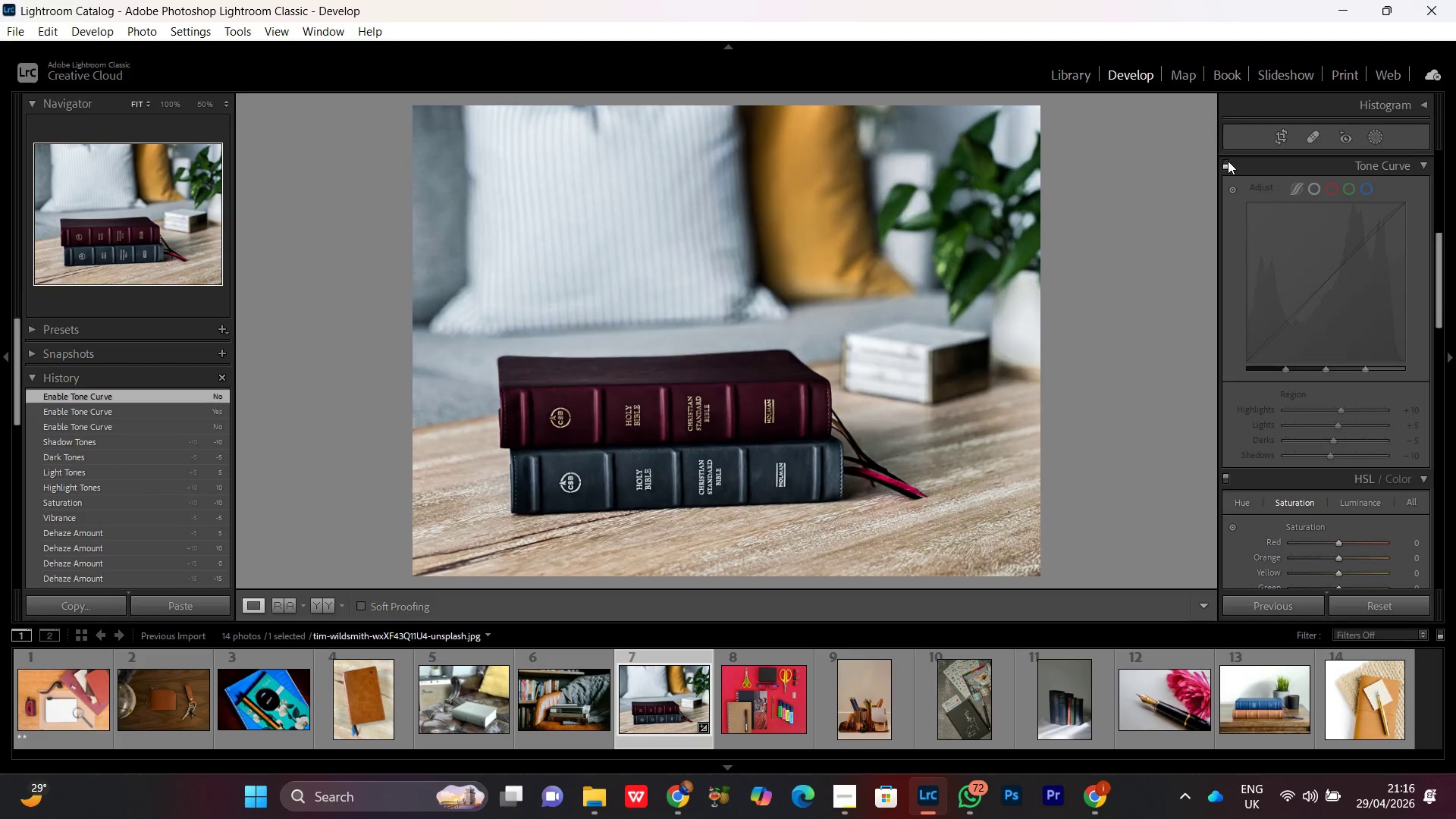 
triple_click([1228, 161])
 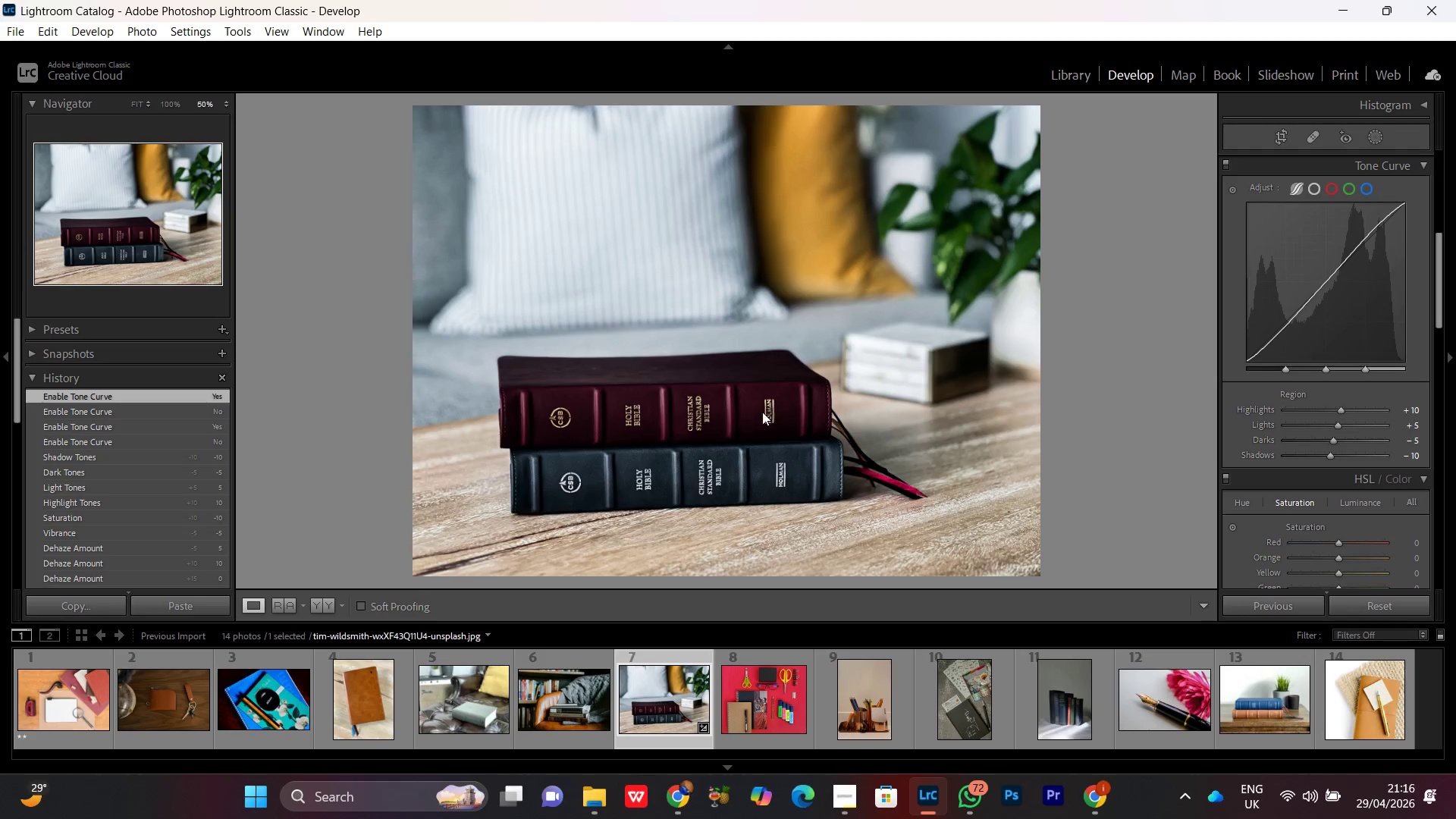 
double_click([762, 412])
 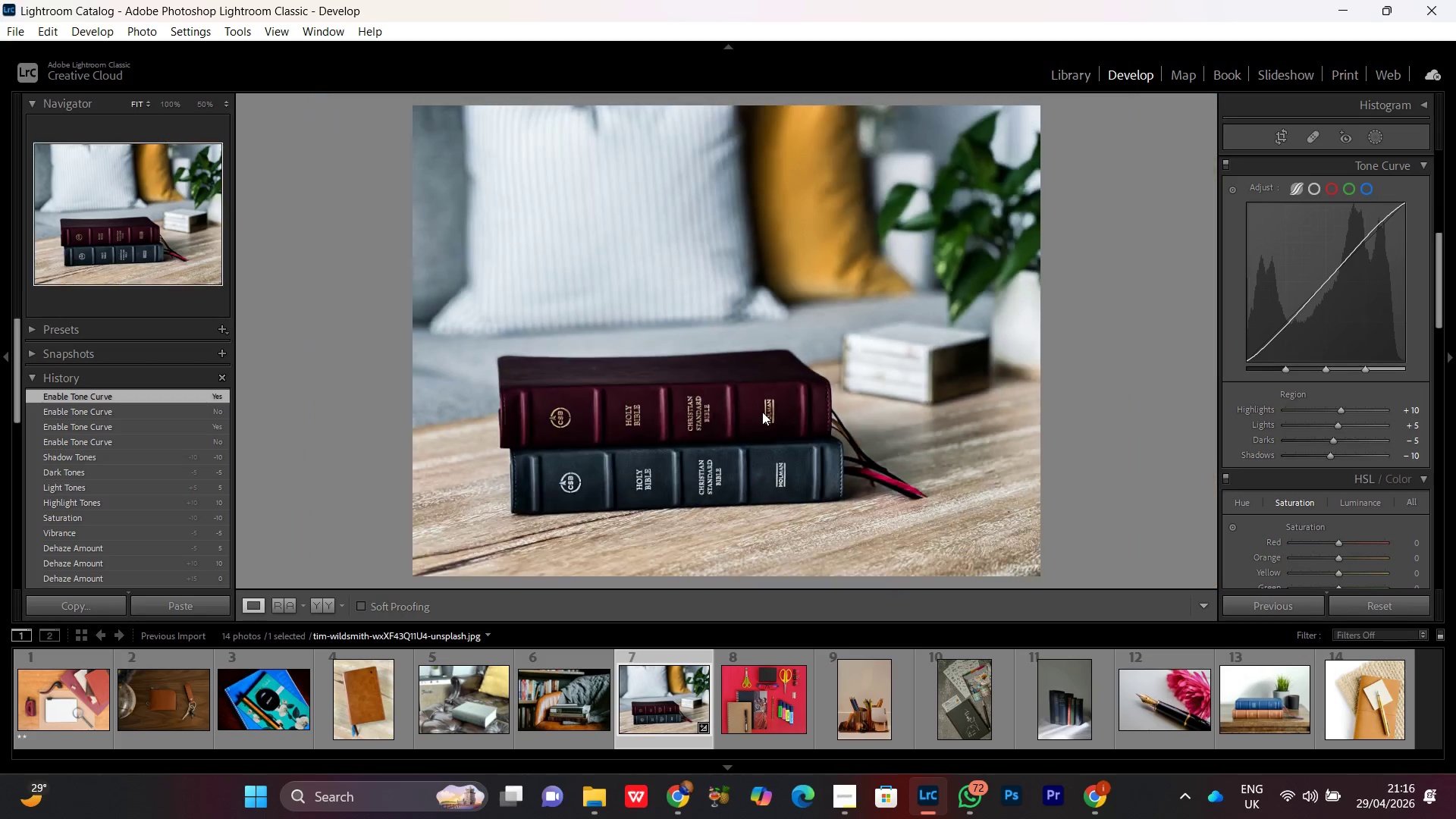 
triple_click([762, 412])
 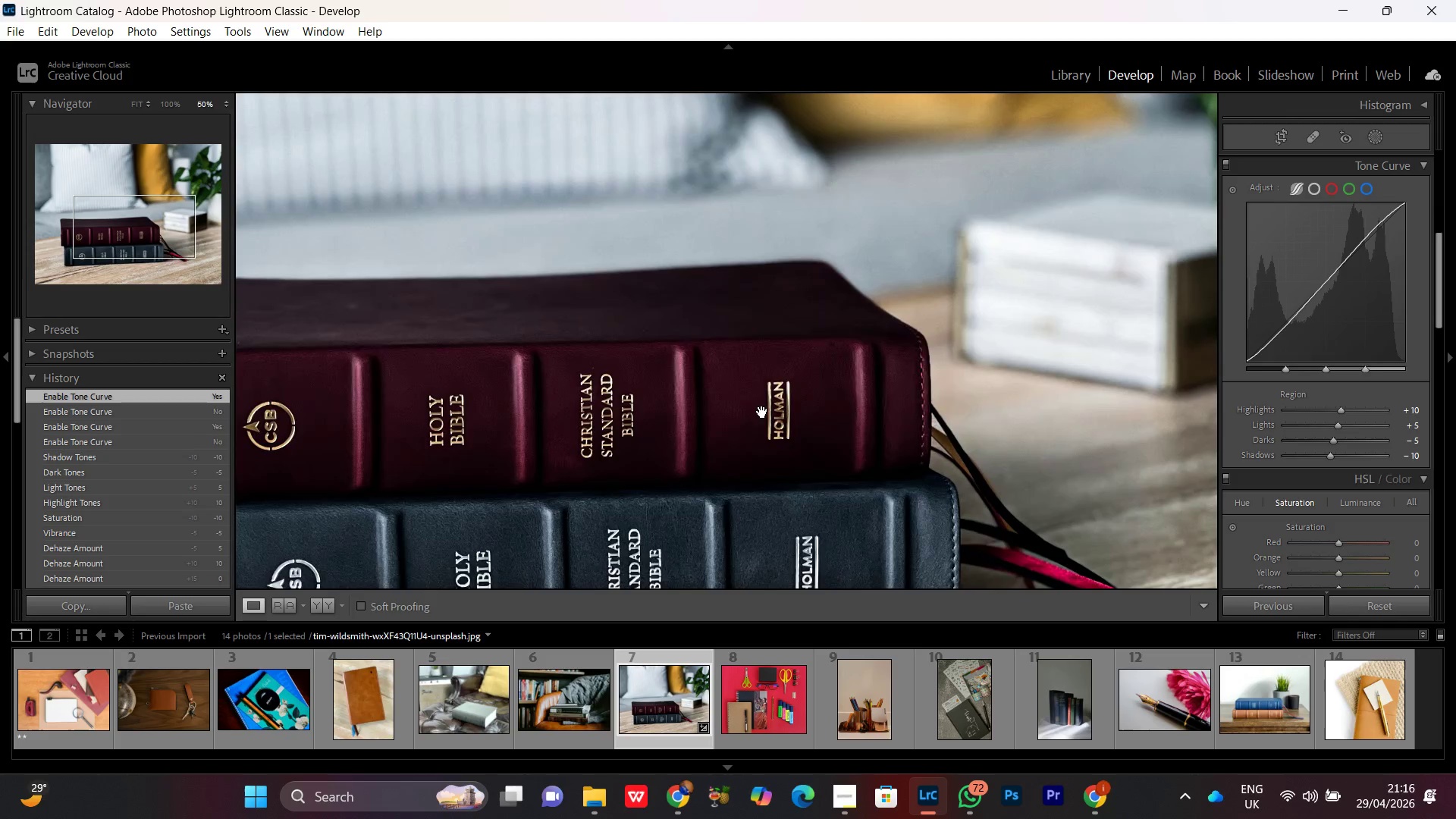 
triple_click([762, 412])
 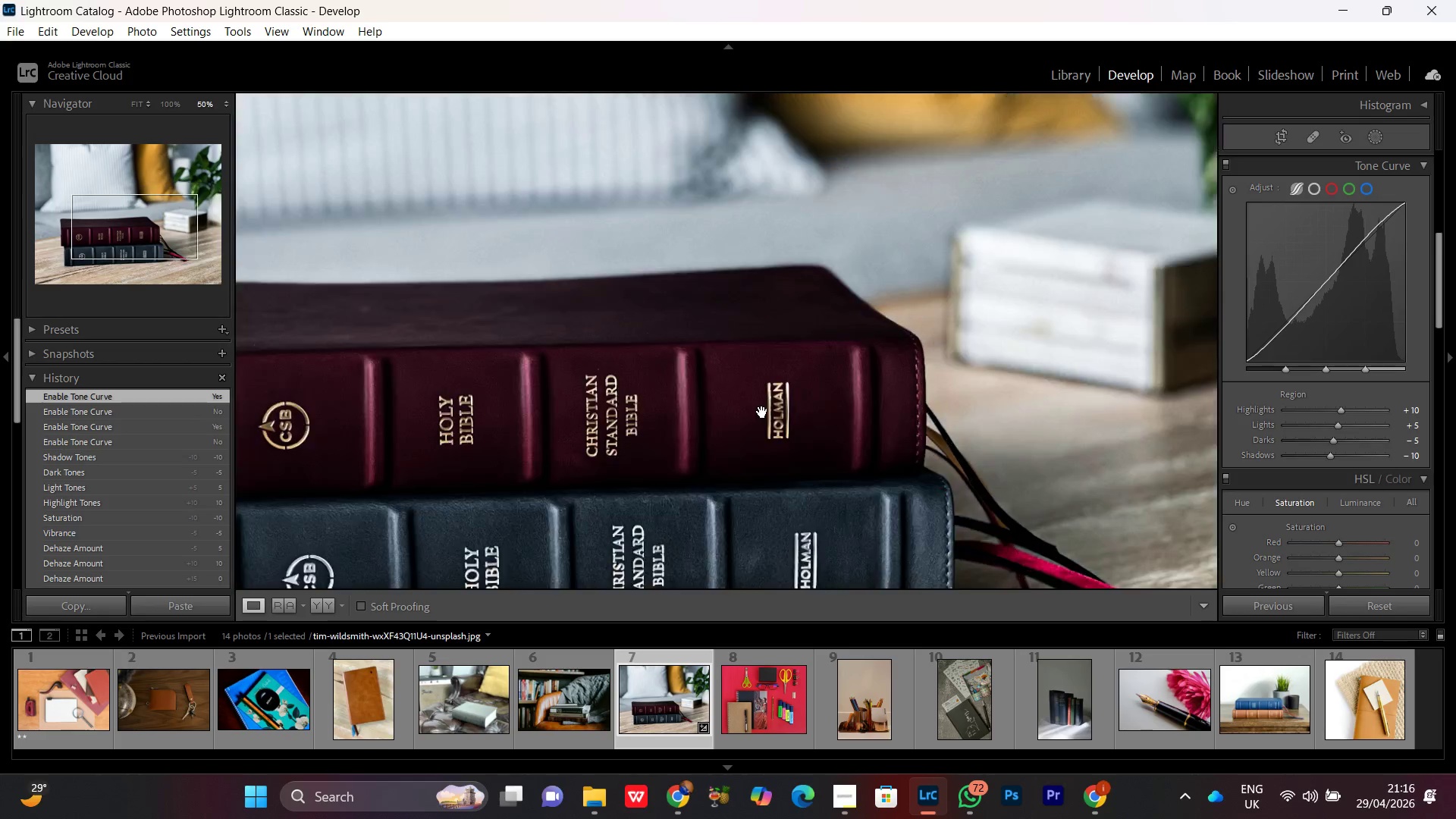 
double_click([762, 412])
 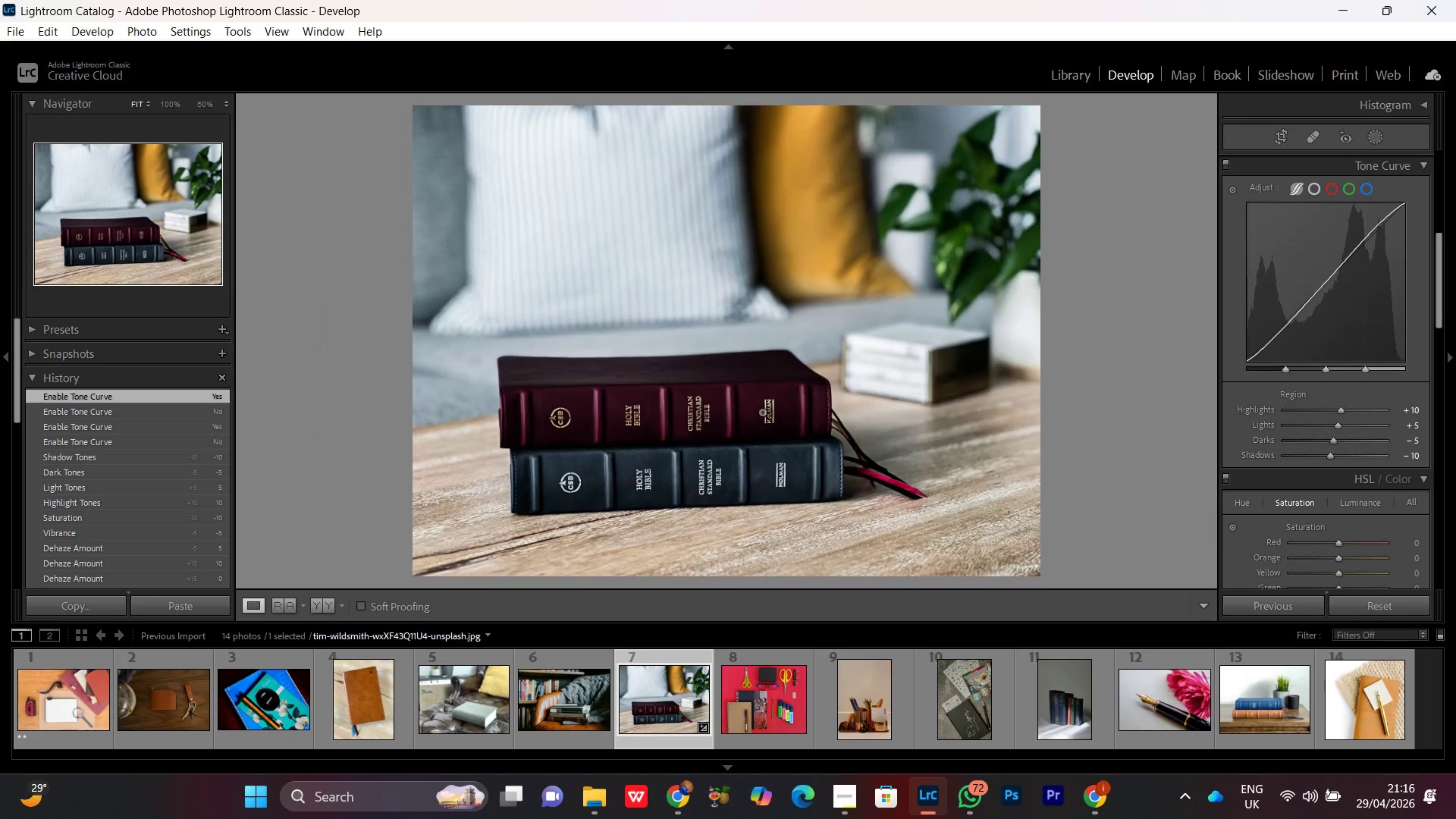 
triple_click([762, 412])
 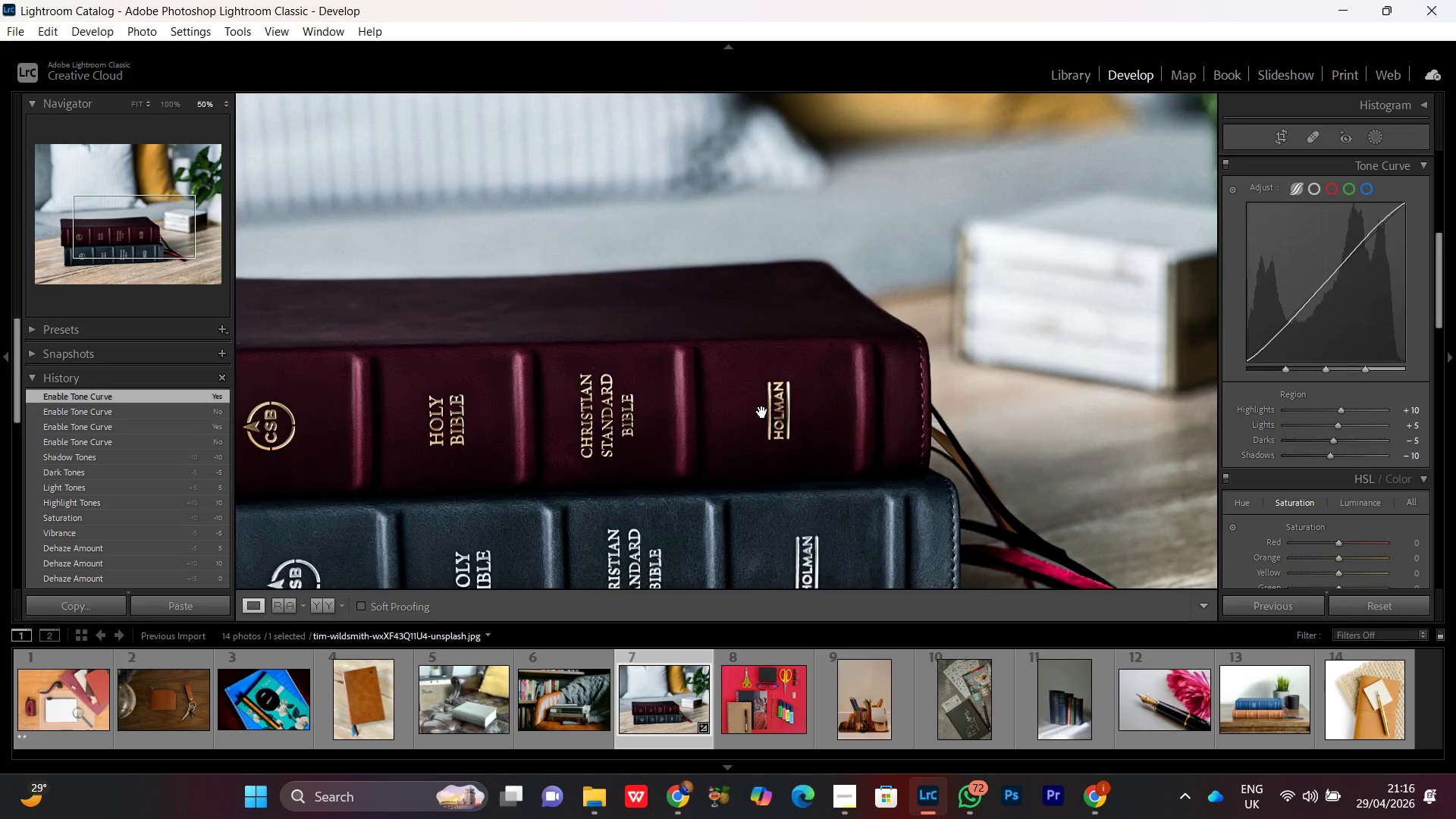 
triple_click([762, 412])
 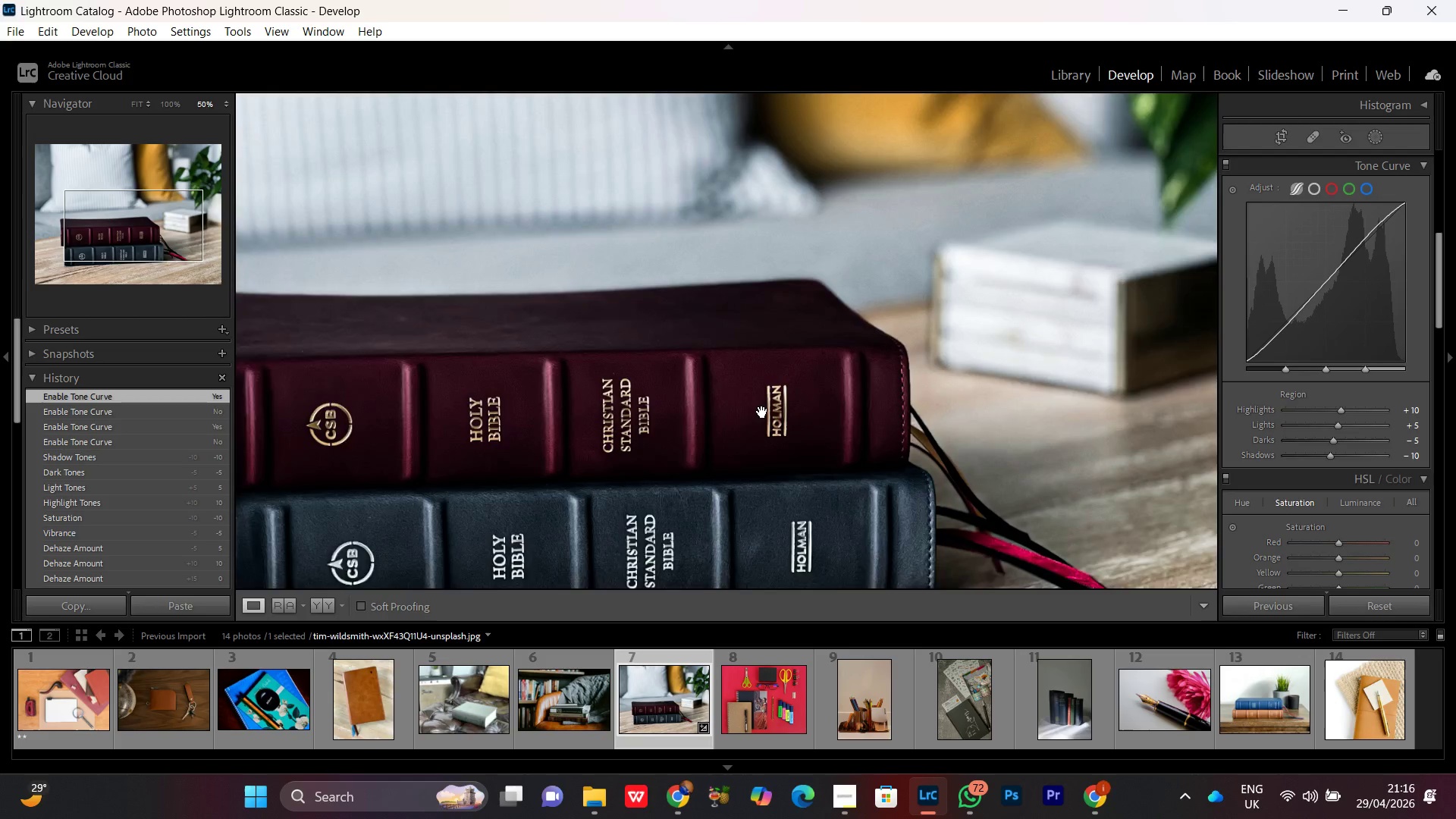 
double_click([762, 412])
 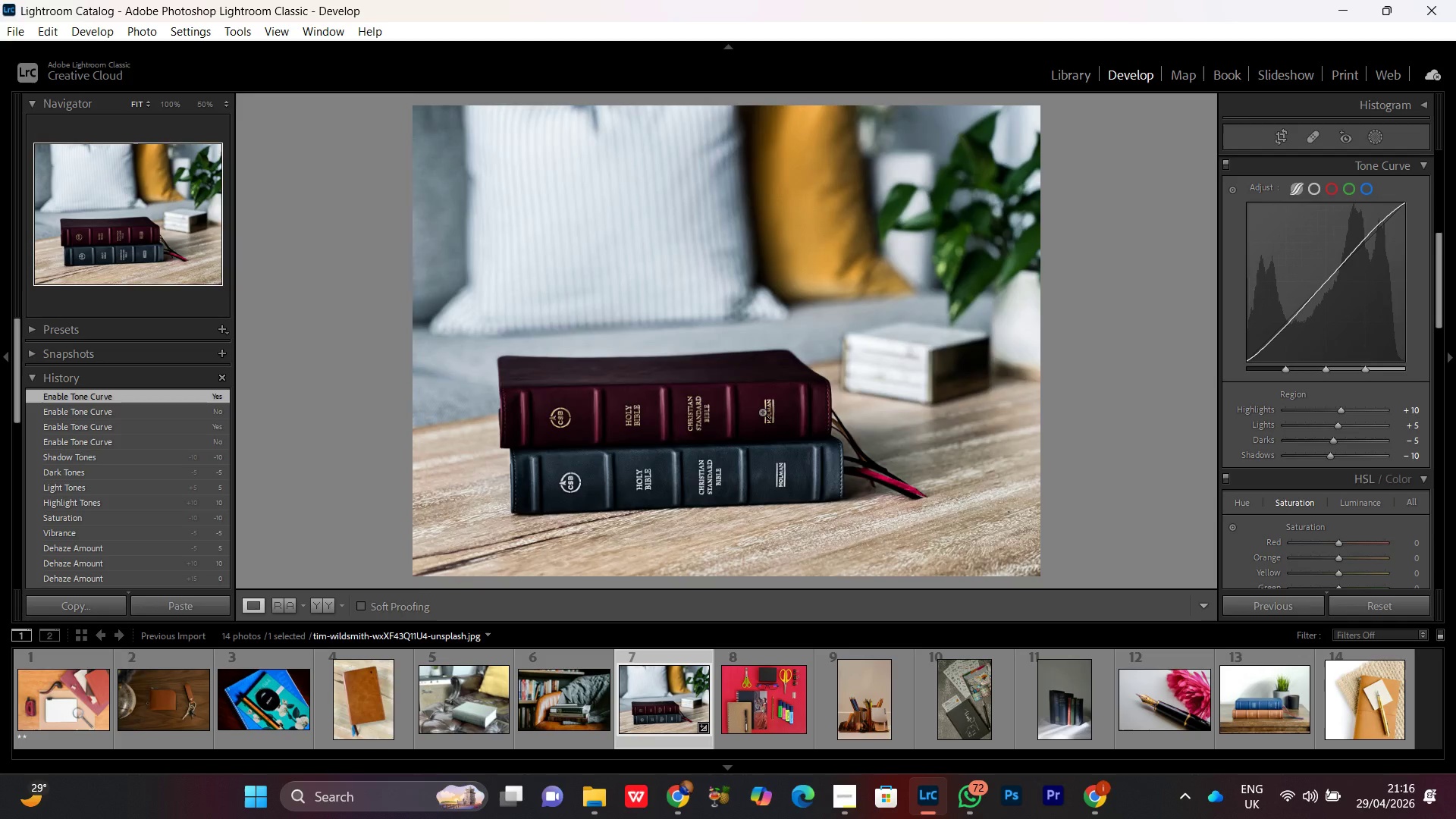 
triple_click([762, 412])
 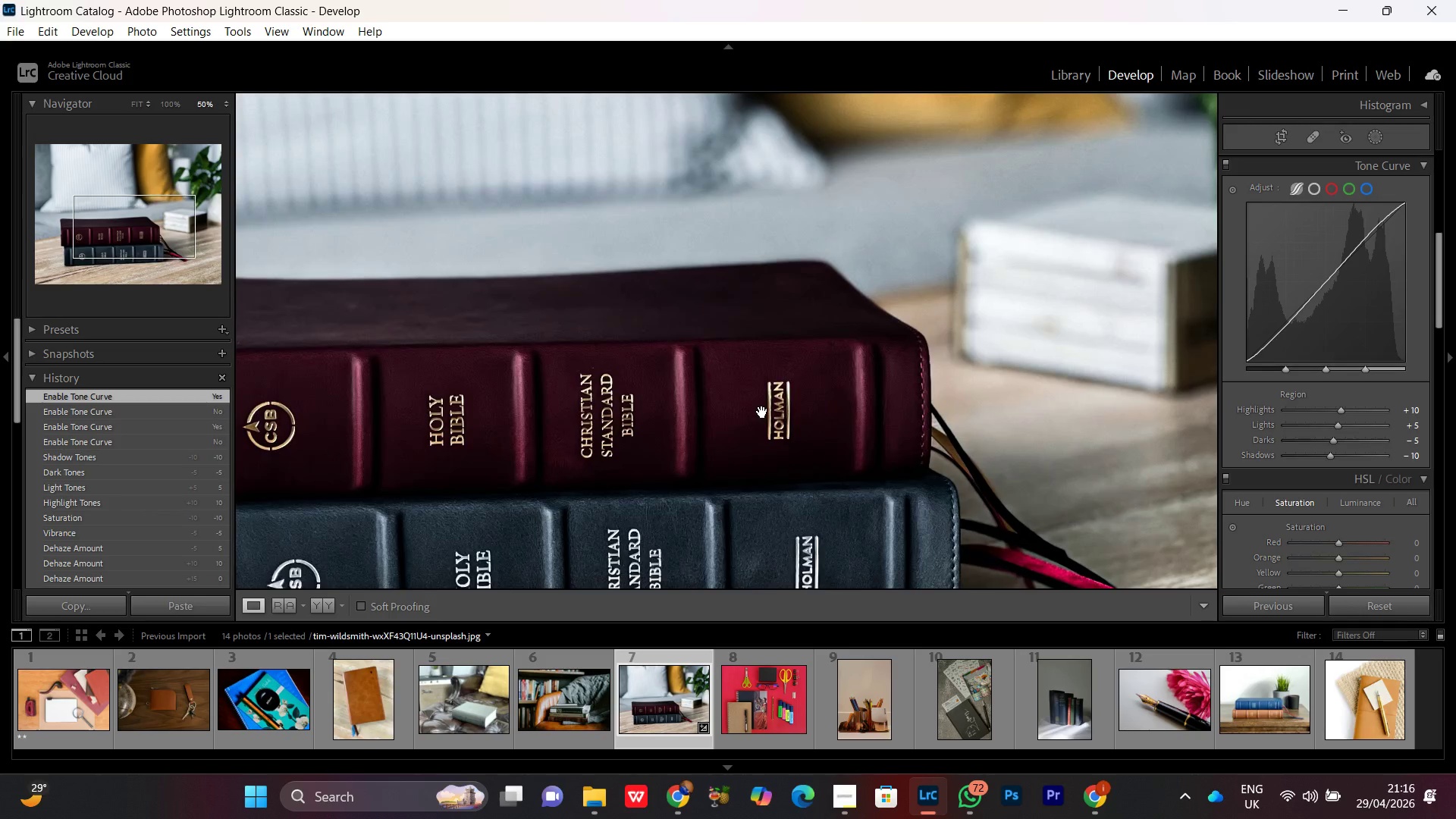 
left_click([762, 412])
 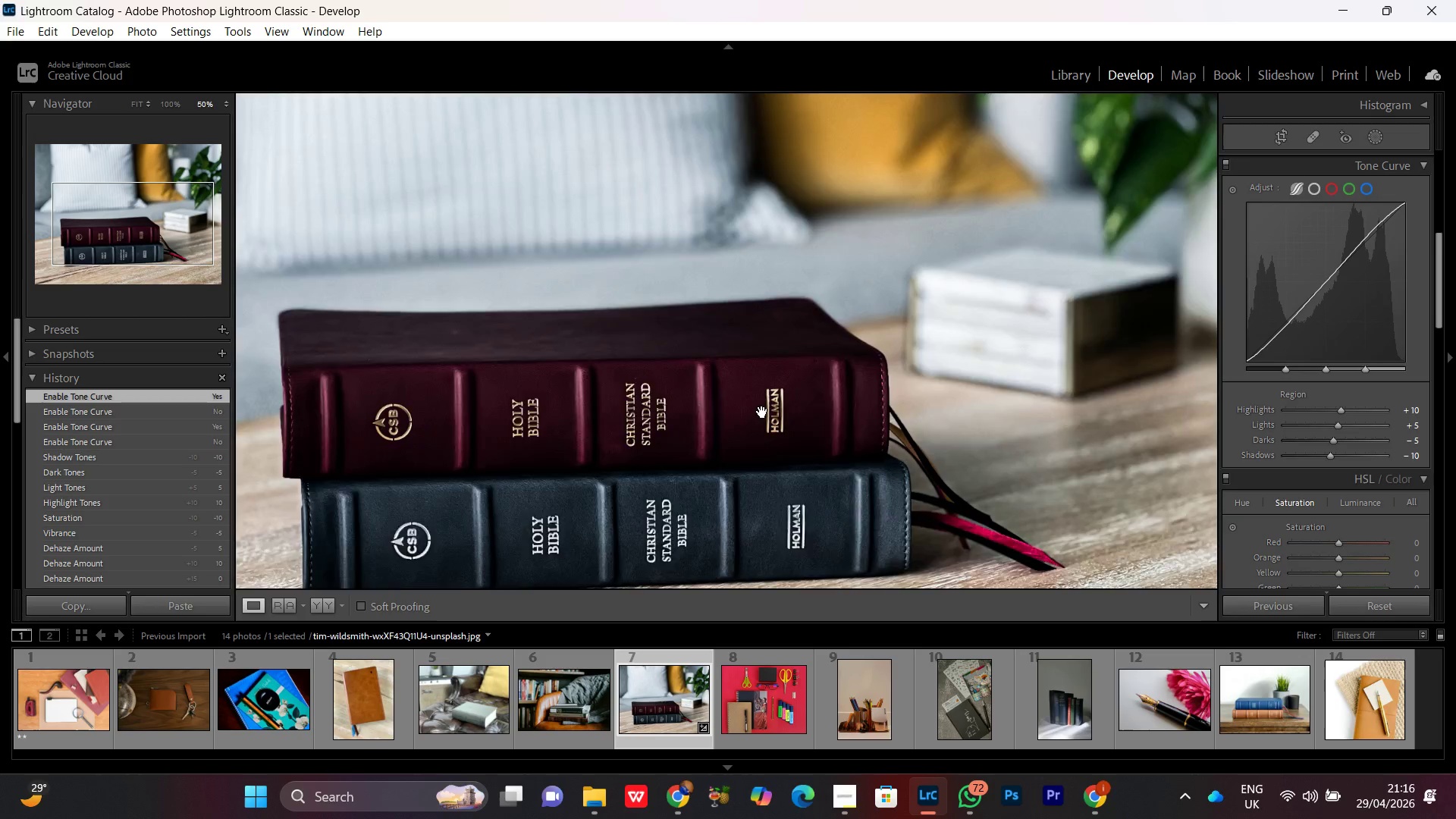 
double_click([762, 412])
 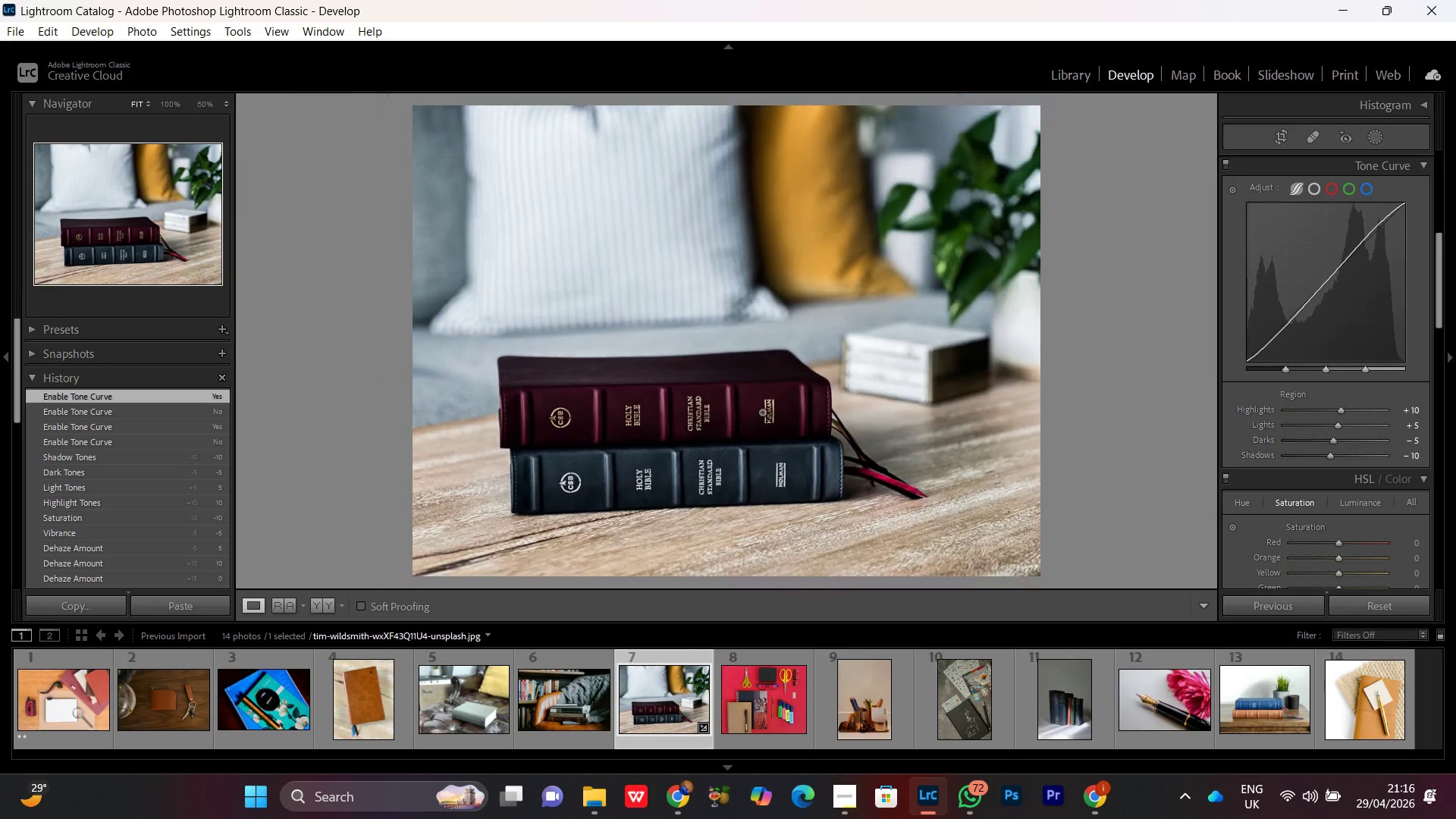 
triple_click([762, 412])
 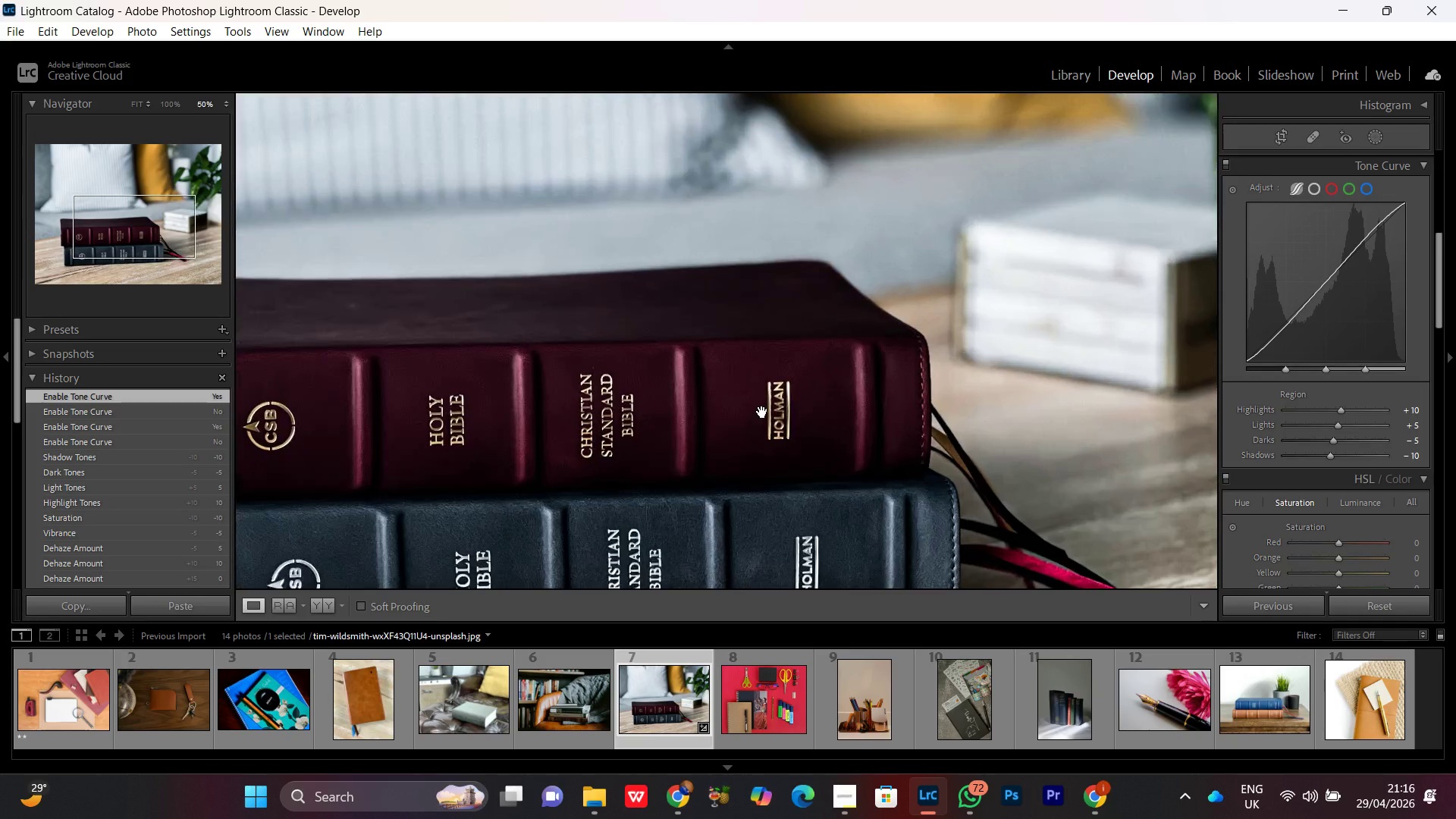 
triple_click([762, 412])
 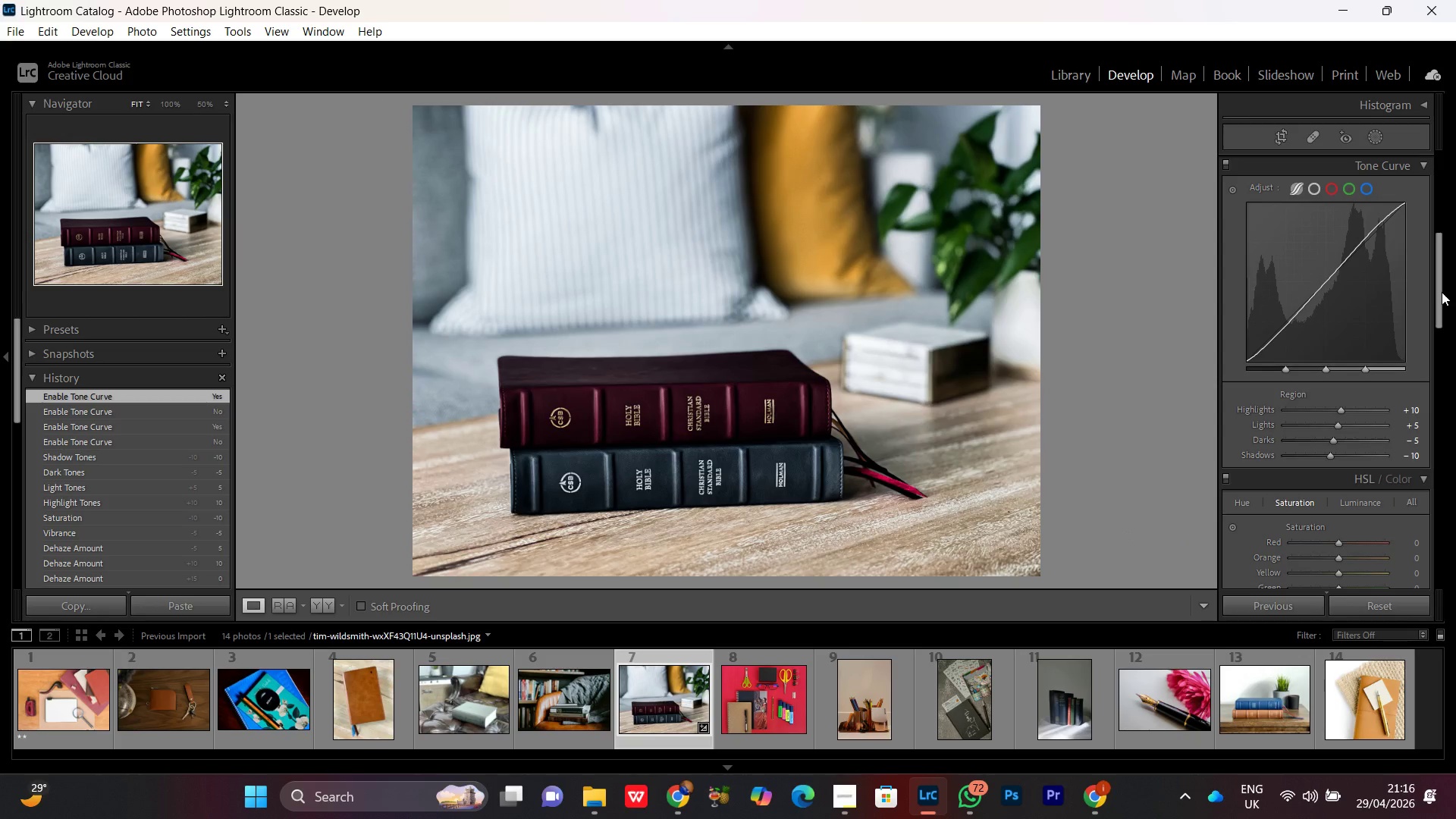 
left_click_drag(start_coordinate=[1436, 287], to_coordinate=[1443, 332])
 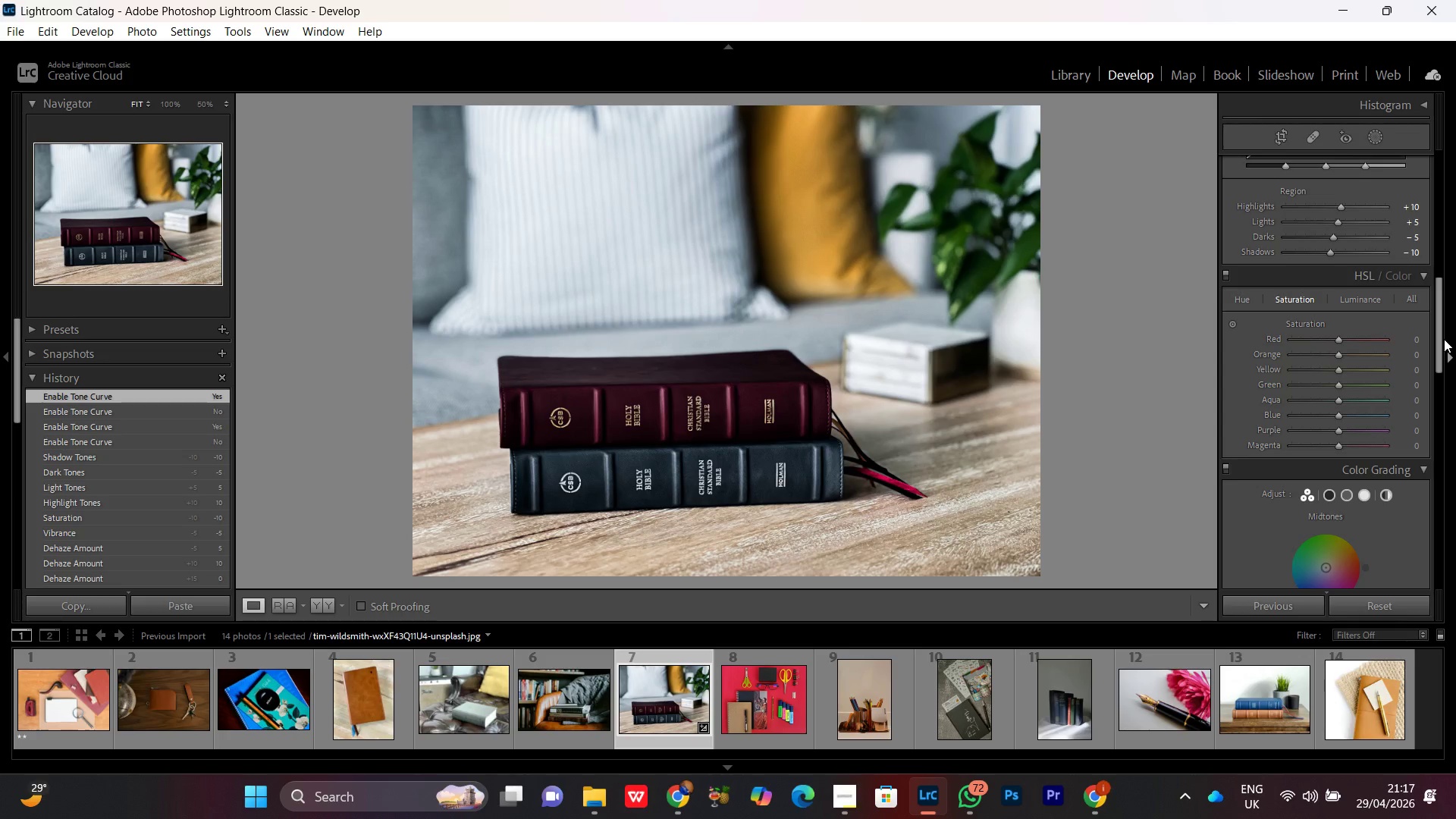 
wait(9.36)
 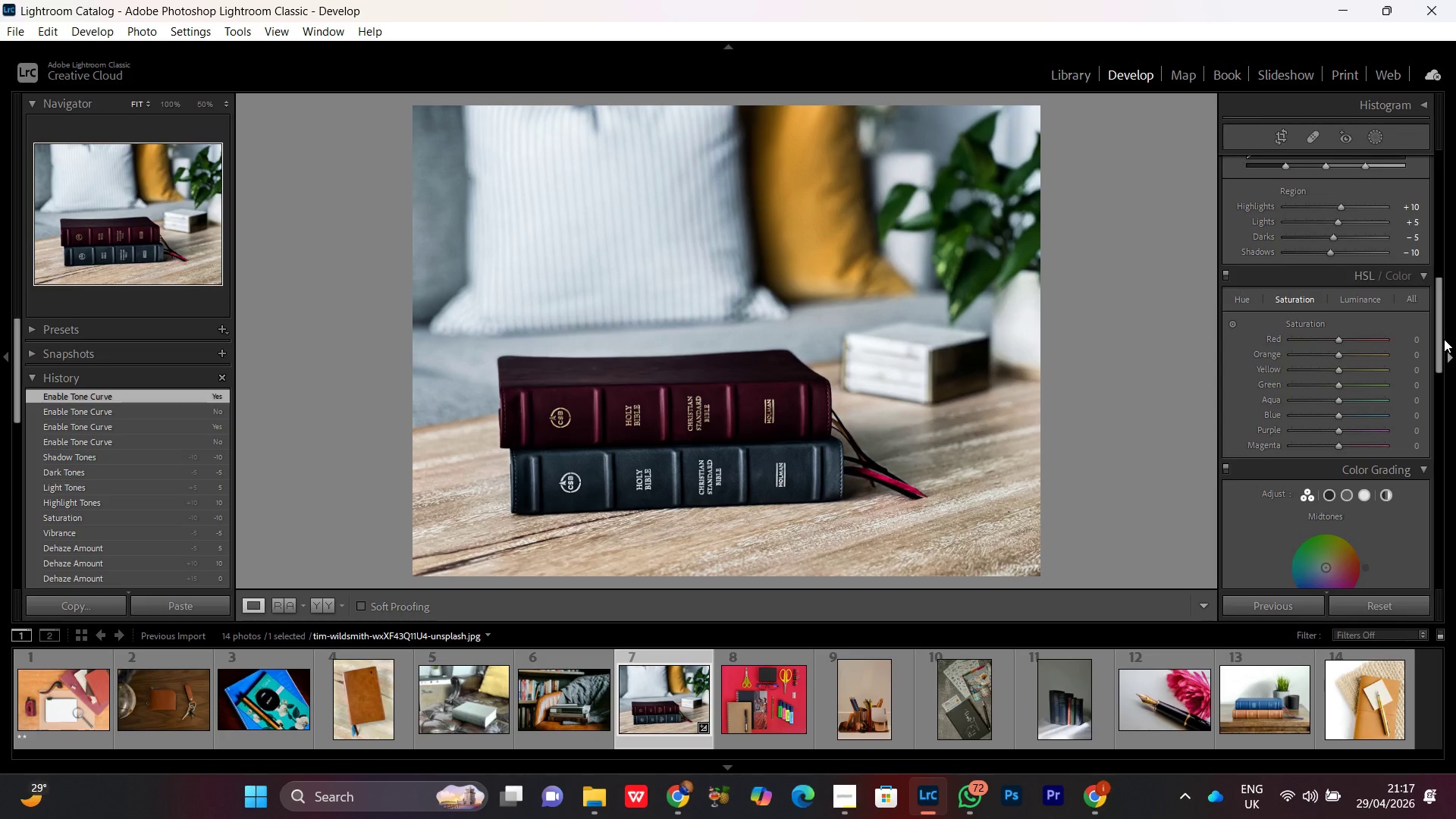 
left_click_drag(start_coordinate=[1439, 315], to_coordinate=[1443, 360])
 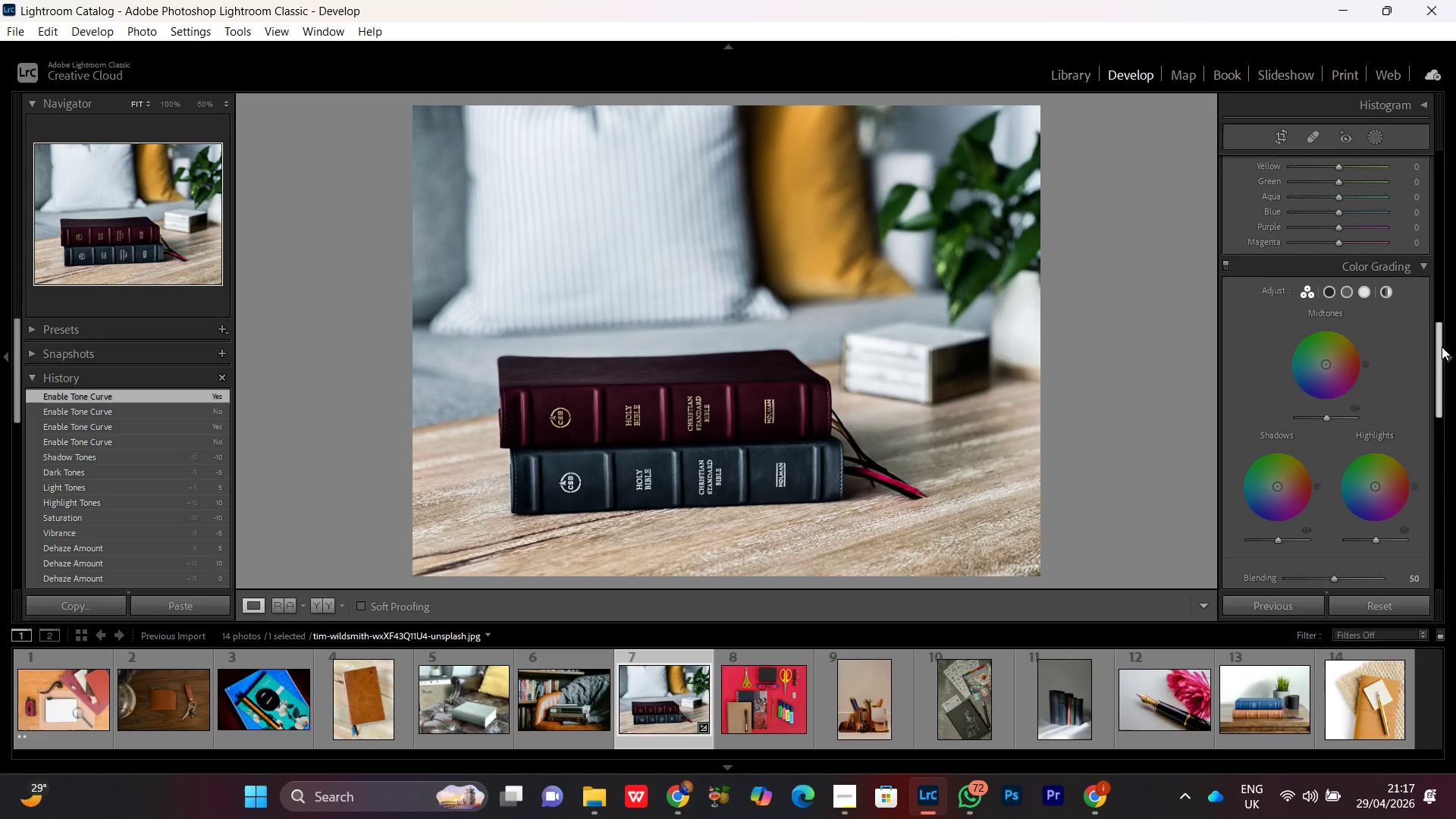 
left_click_drag(start_coordinate=[1437, 357], to_coordinate=[1441, 367])
 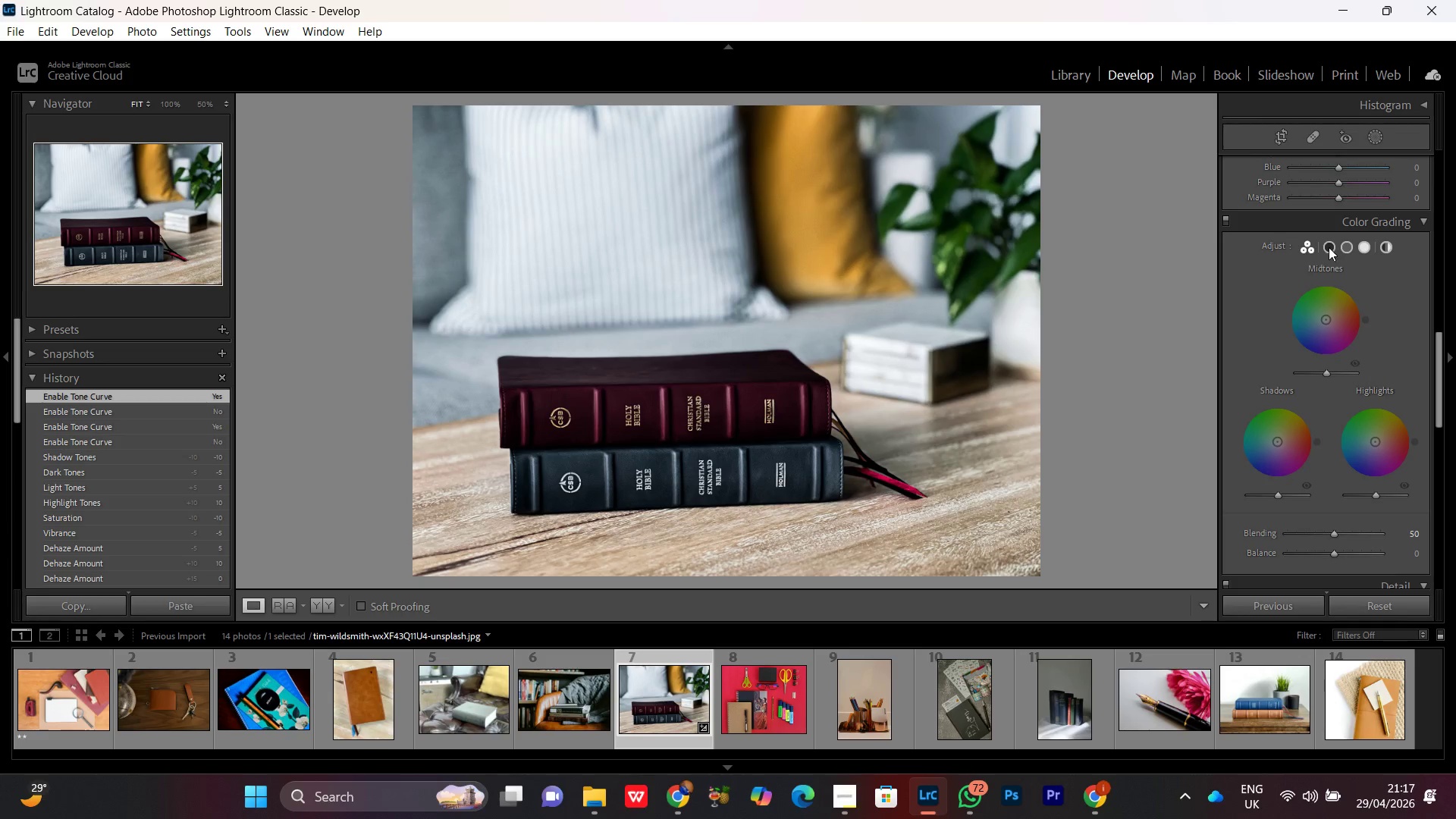 
left_click([1329, 246])
 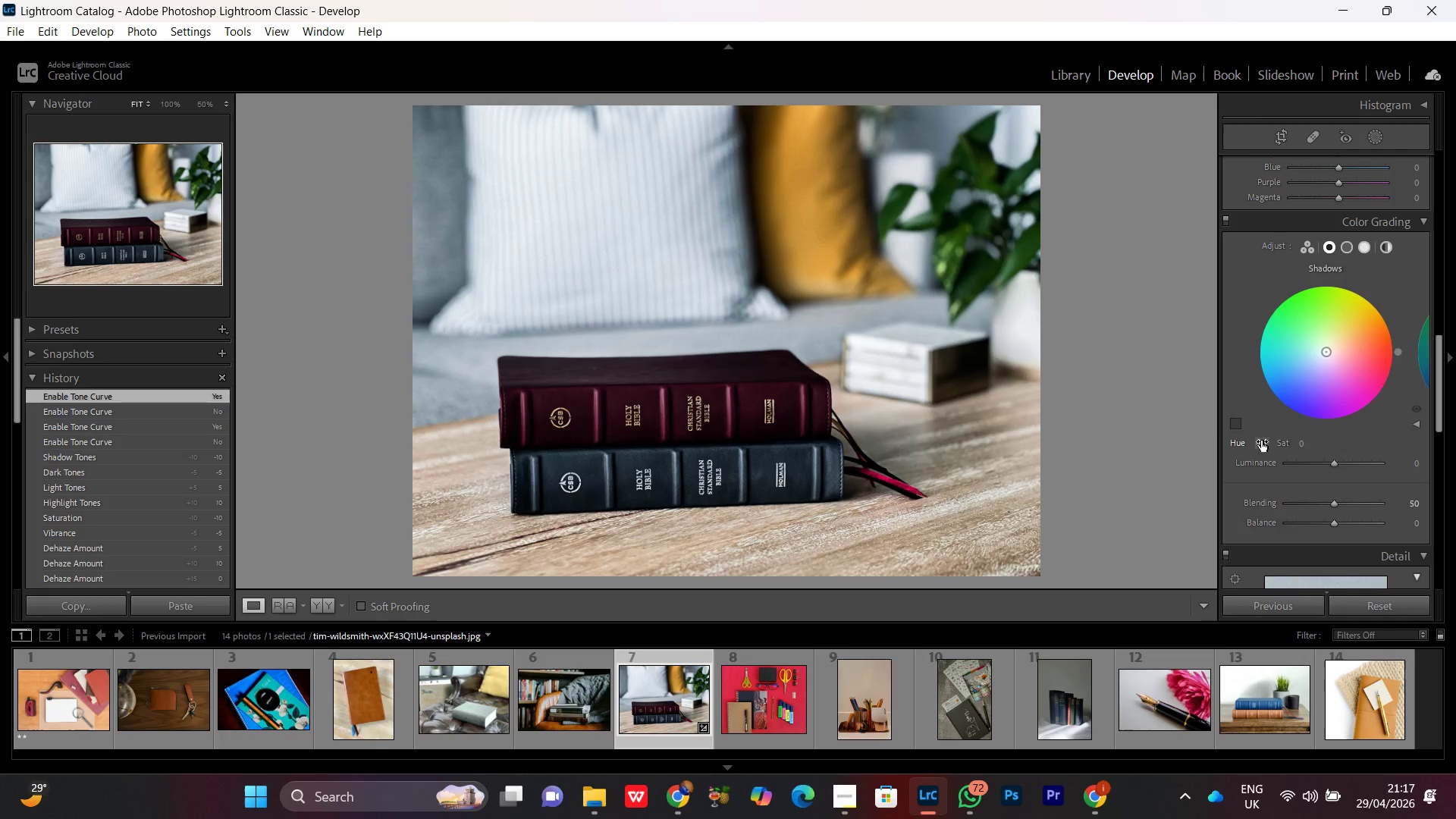 
wait(6.3)
 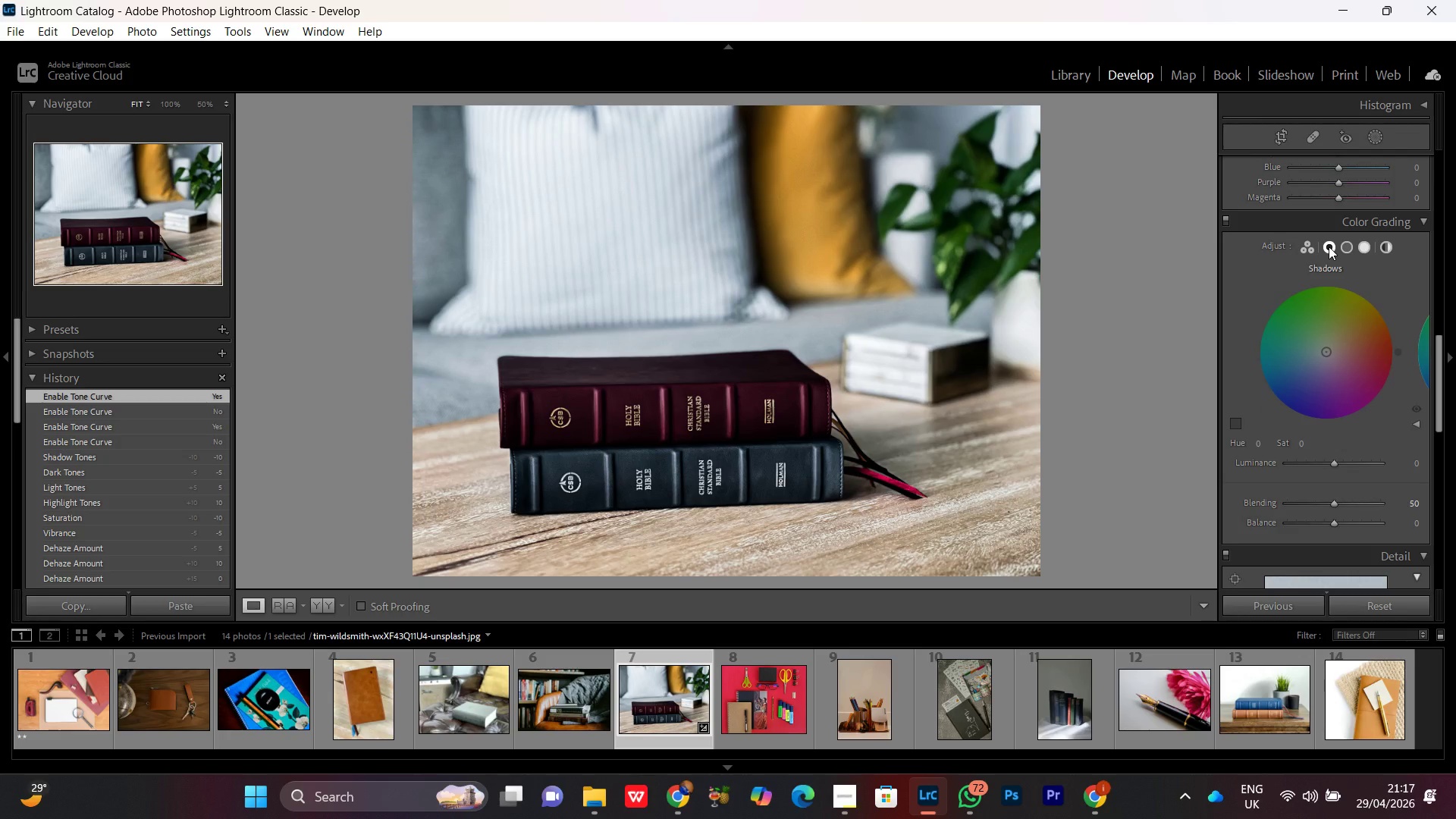 
left_click([838, 795])